 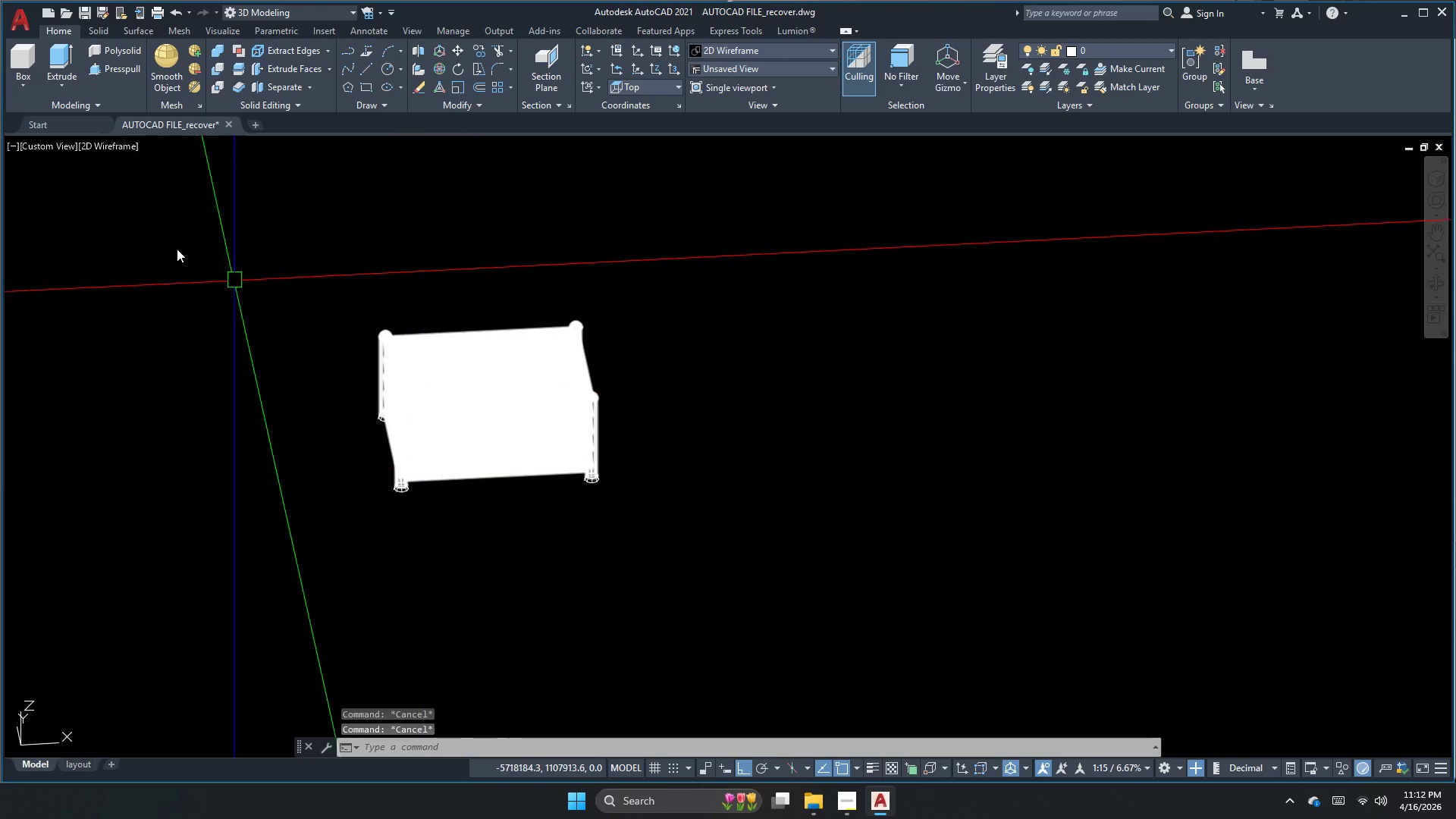 
left_click([34, 154])
 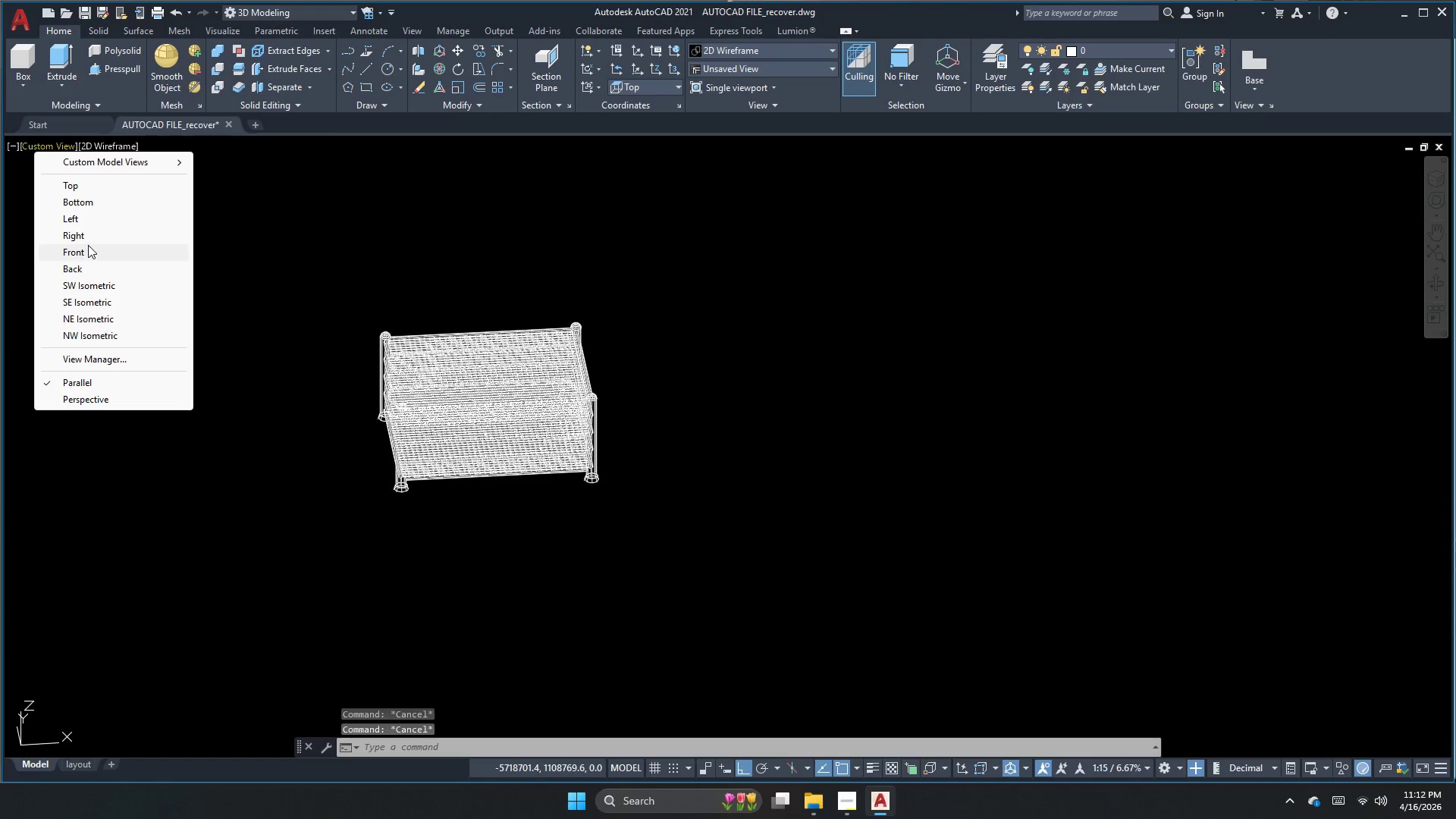 
left_click([88, 244])
 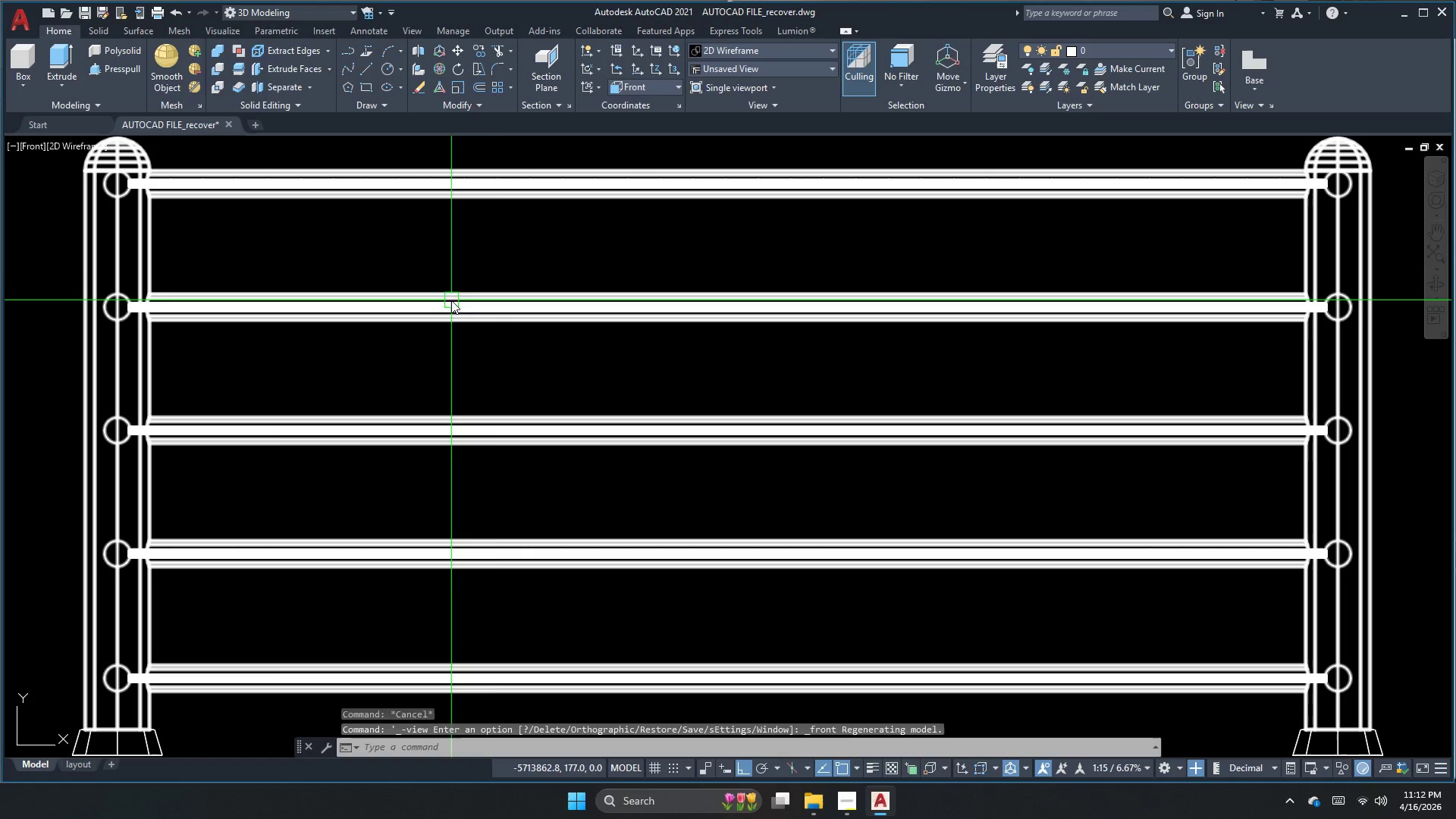 
scroll: coordinate [561, 318], scroll_direction: down, amount: 1.0
 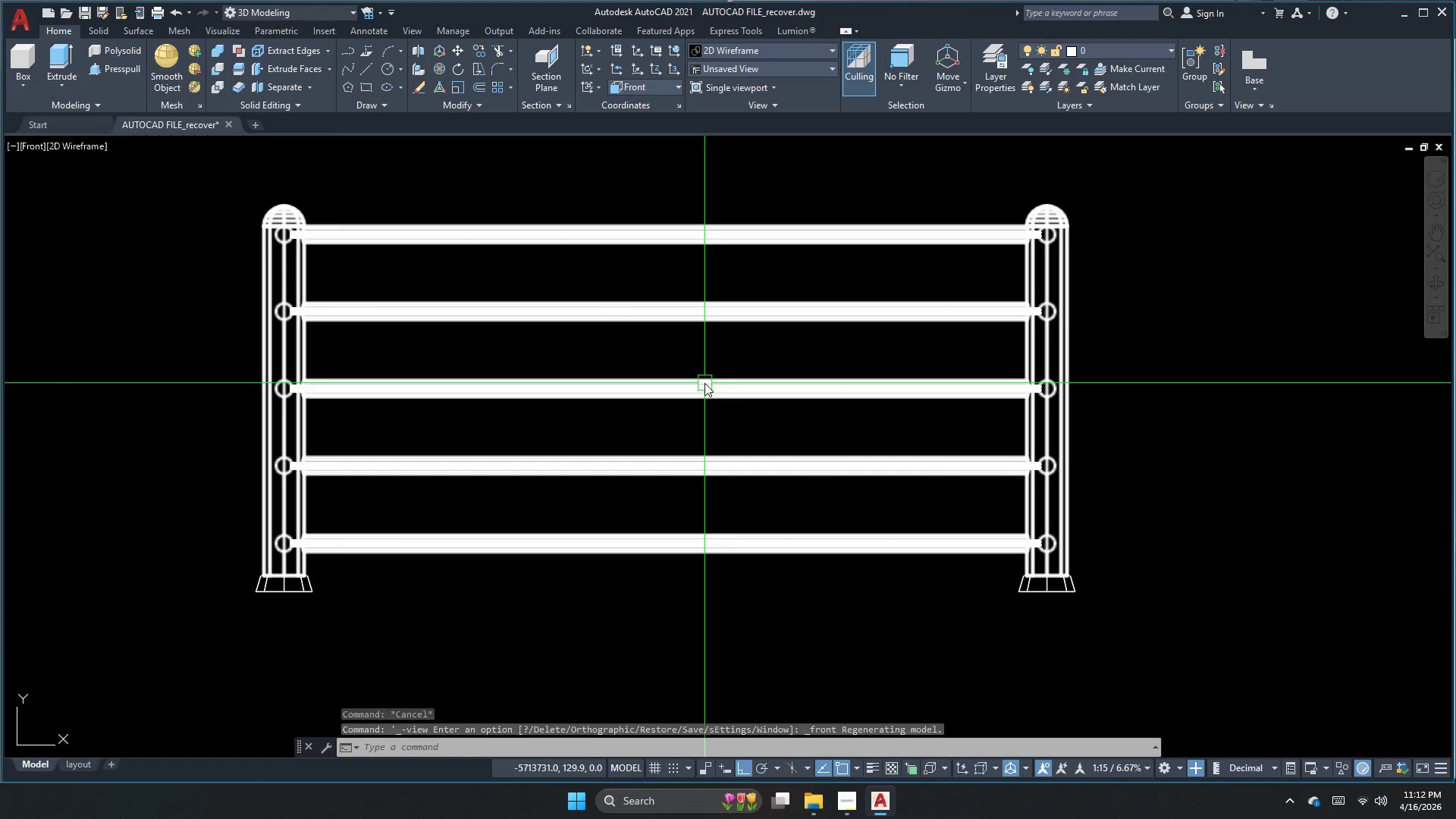 
key(Escape)
 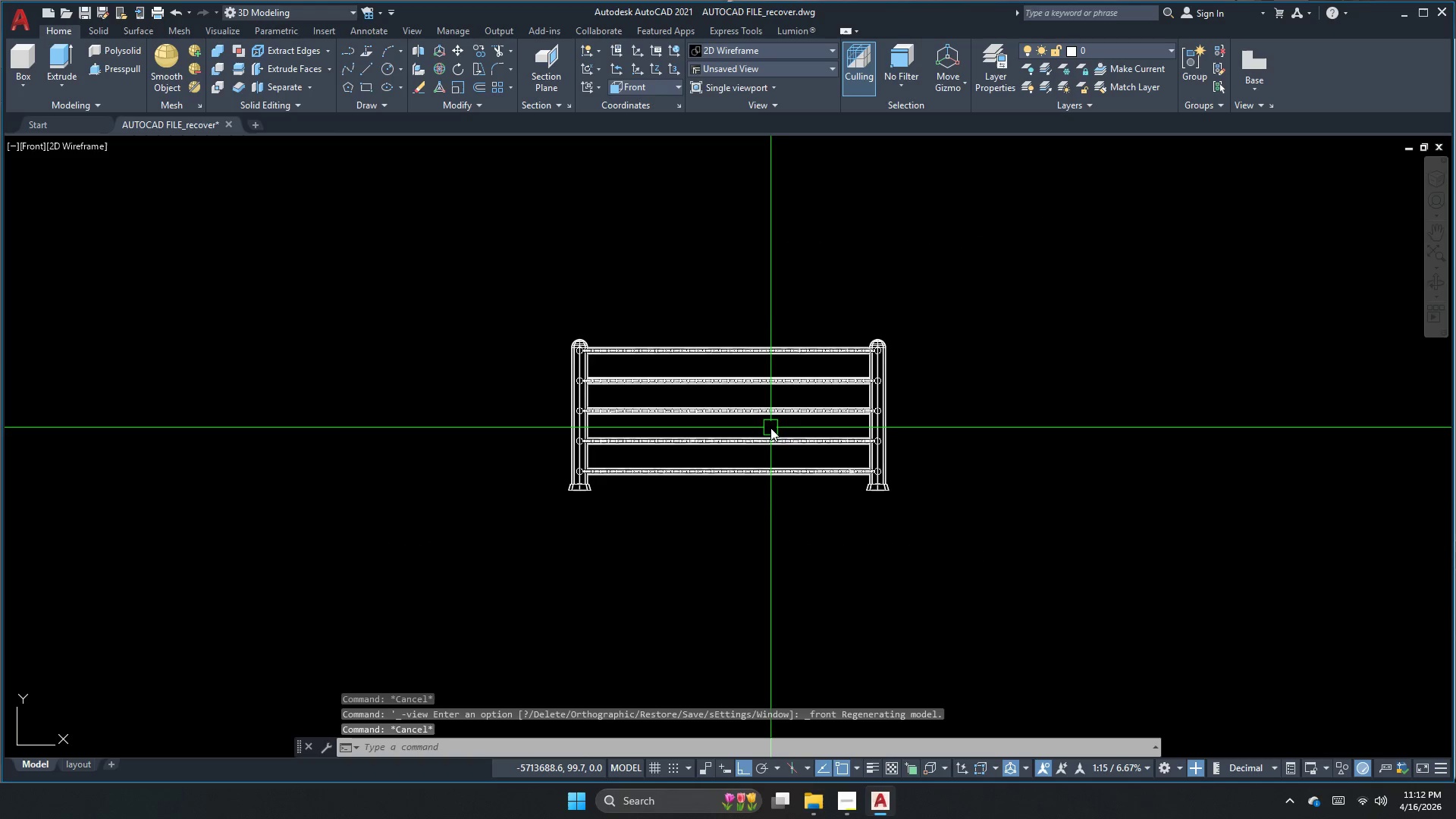 
scroll: coordinate [770, 426], scroll_direction: down, amount: 2.0
 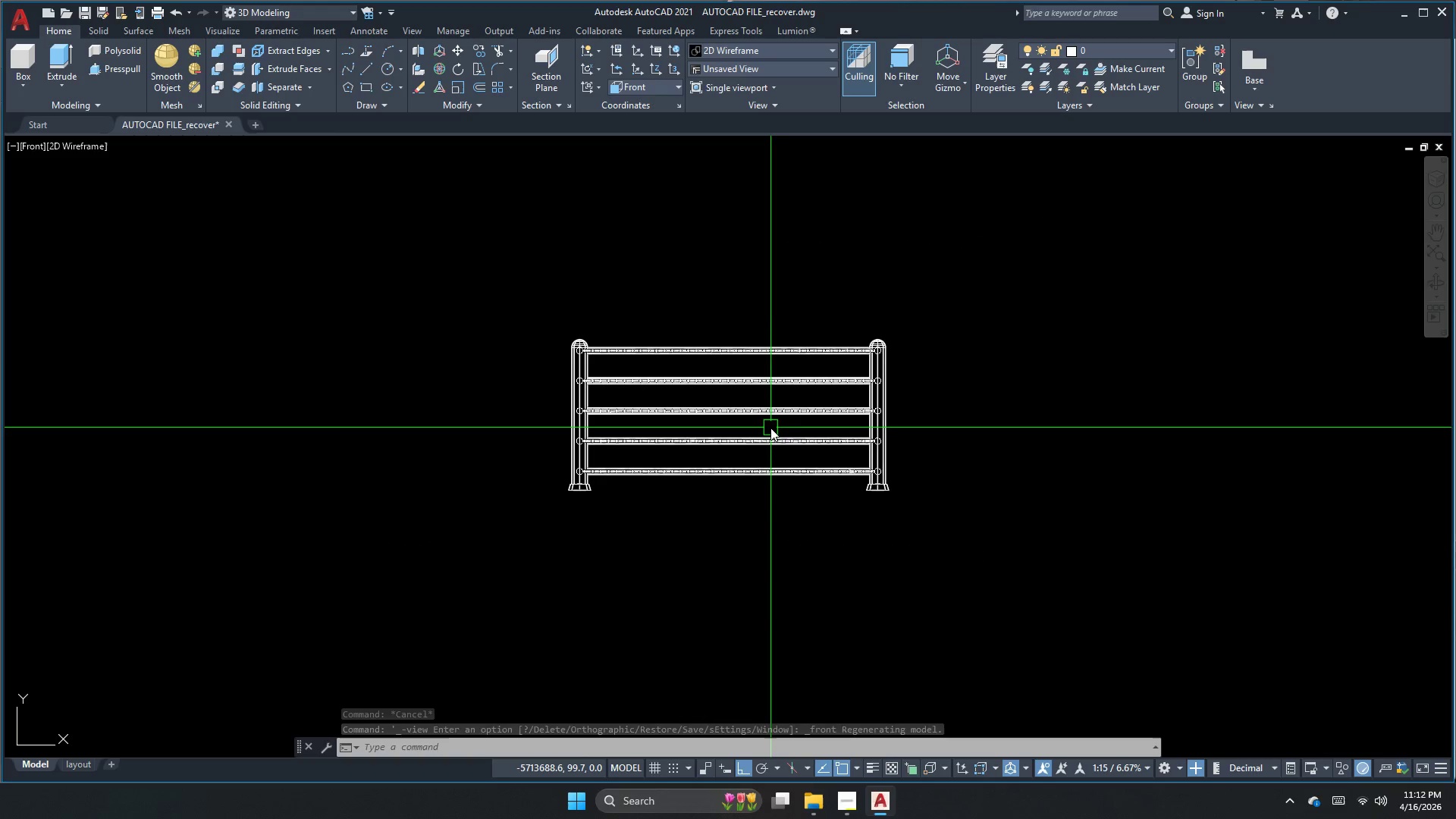 
key(Z)
 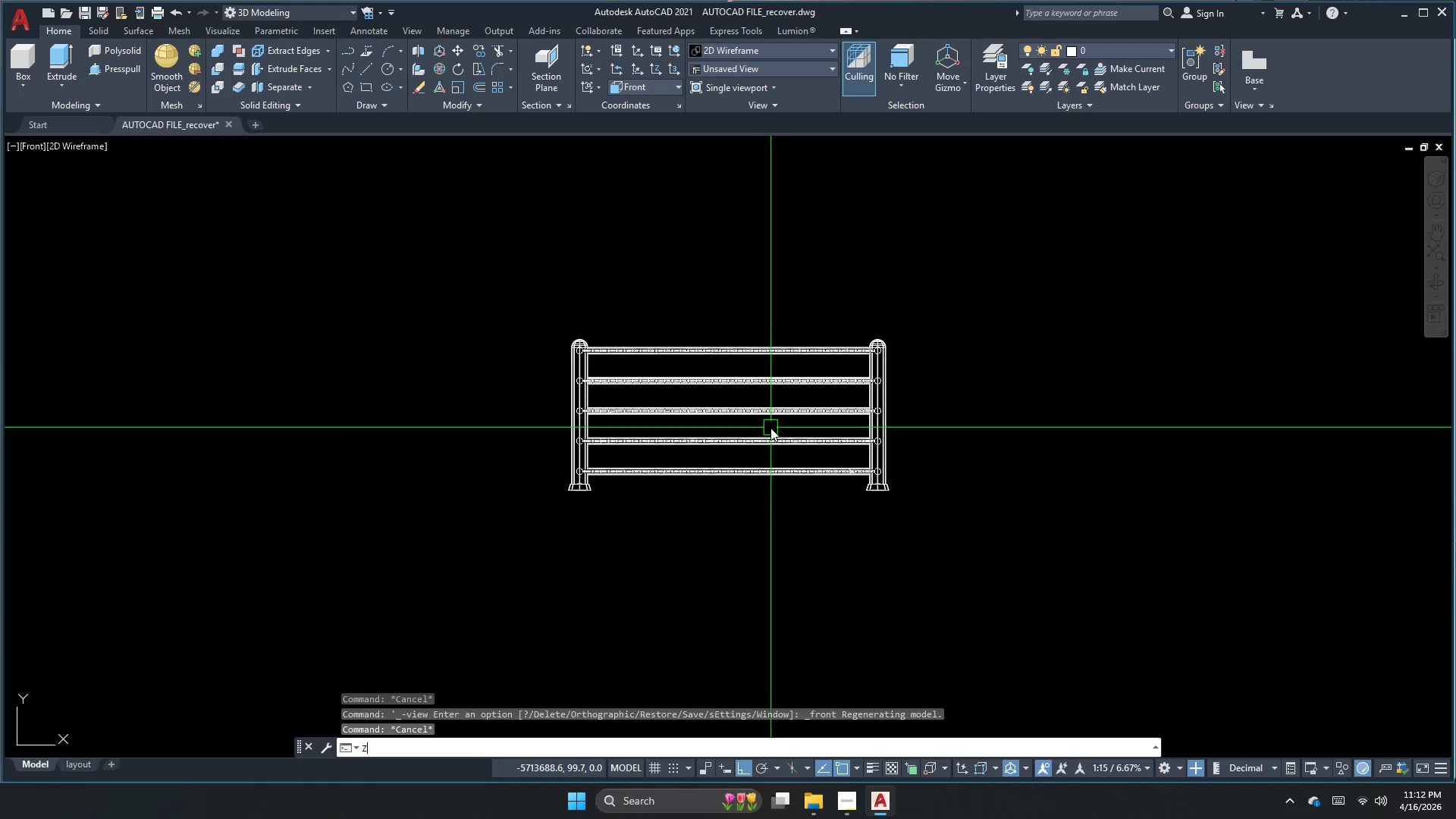 
key(Space)
 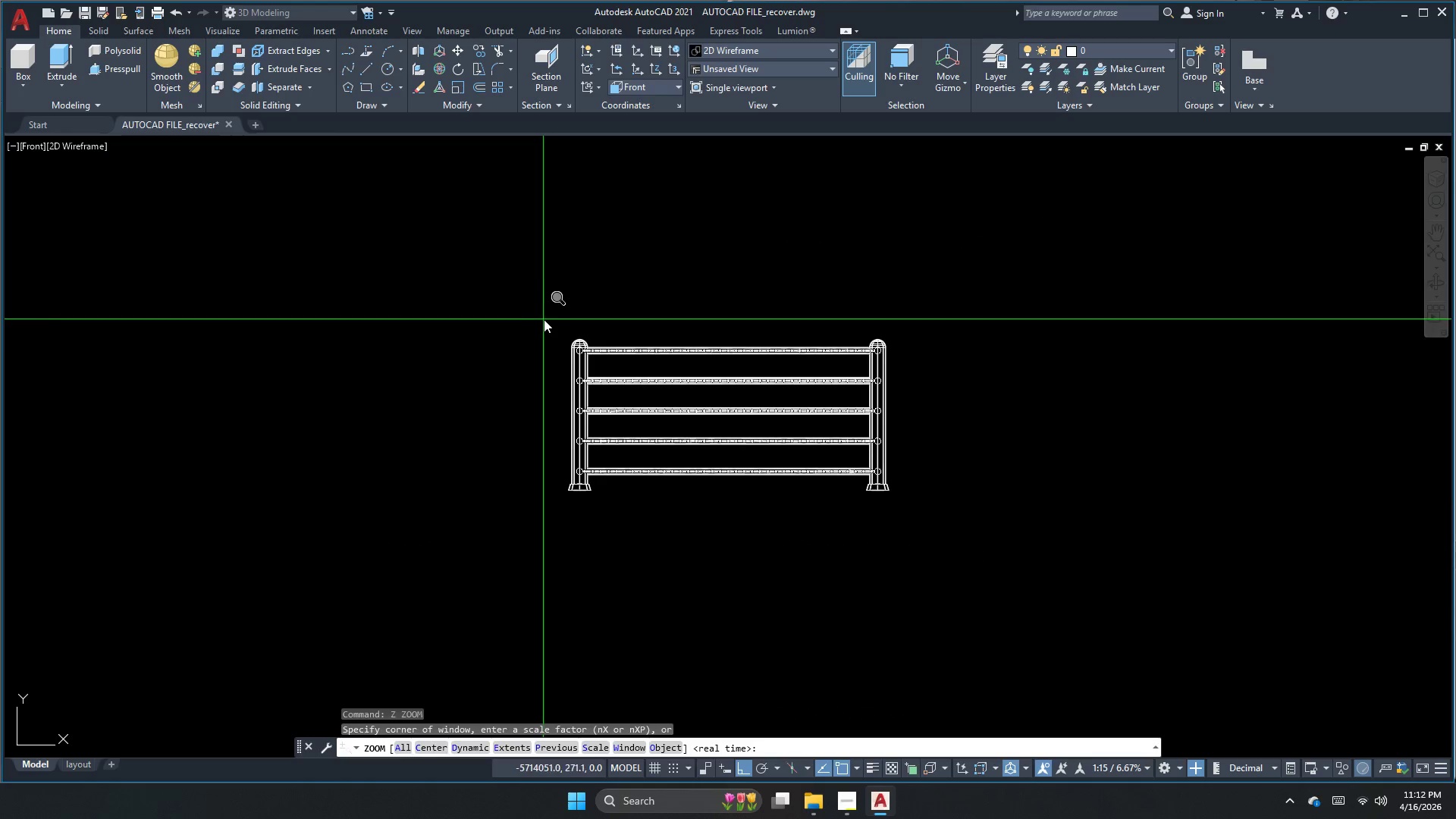 
left_click([547, 316])
 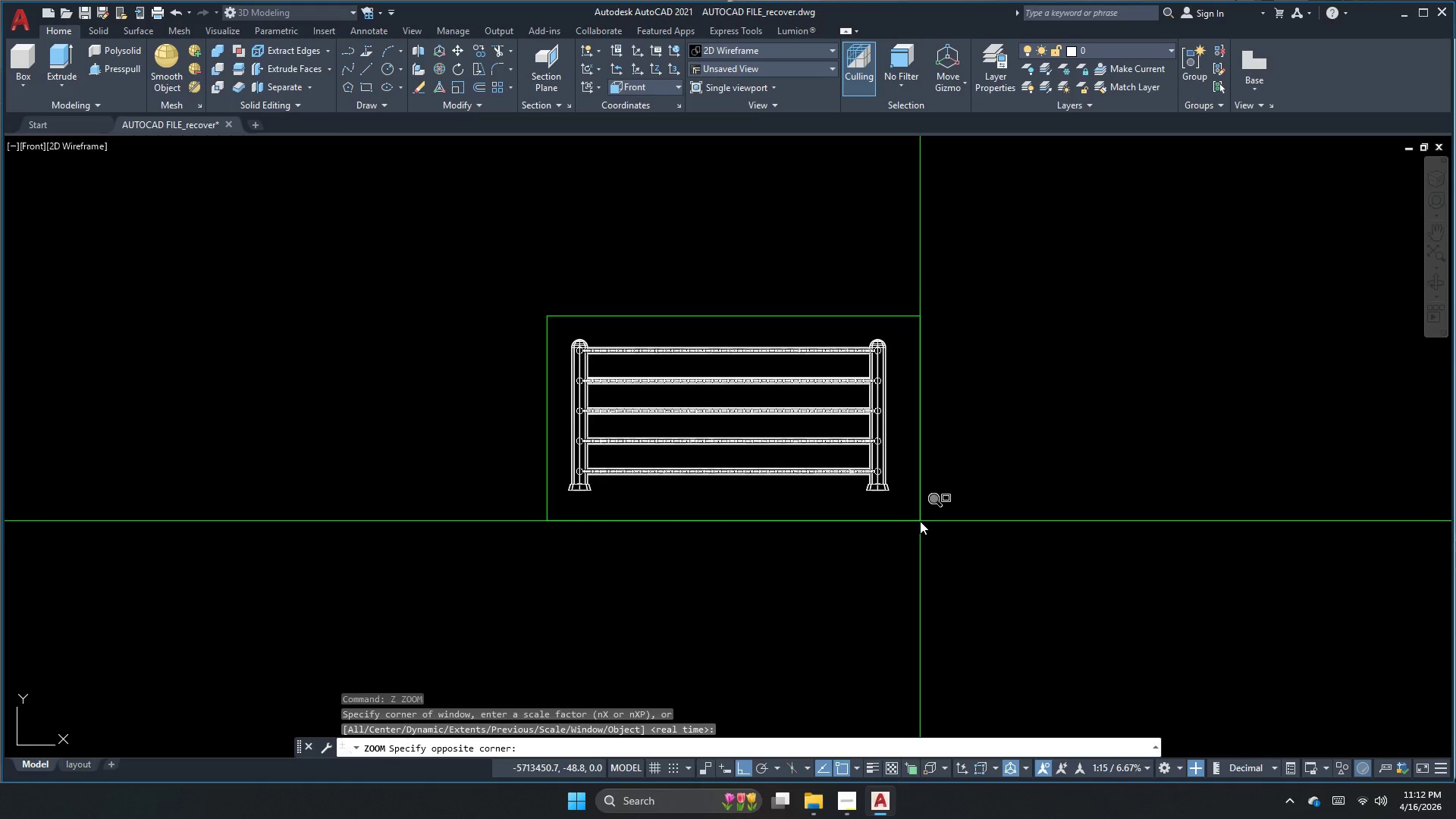 
left_click([920, 520])
 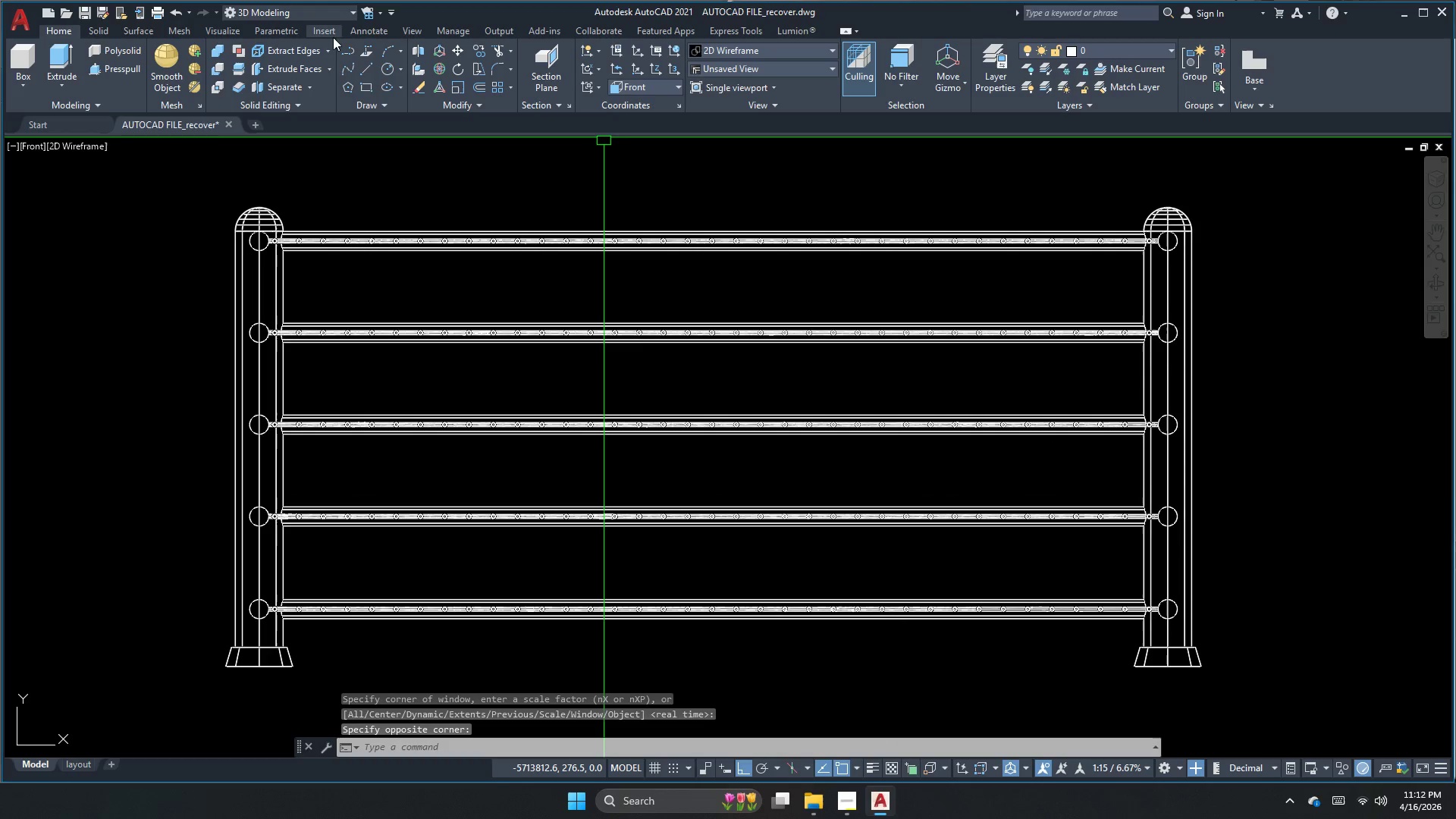 
left_click_drag(start_coordinate=[530, 297], to_coordinate=[529, 304])
 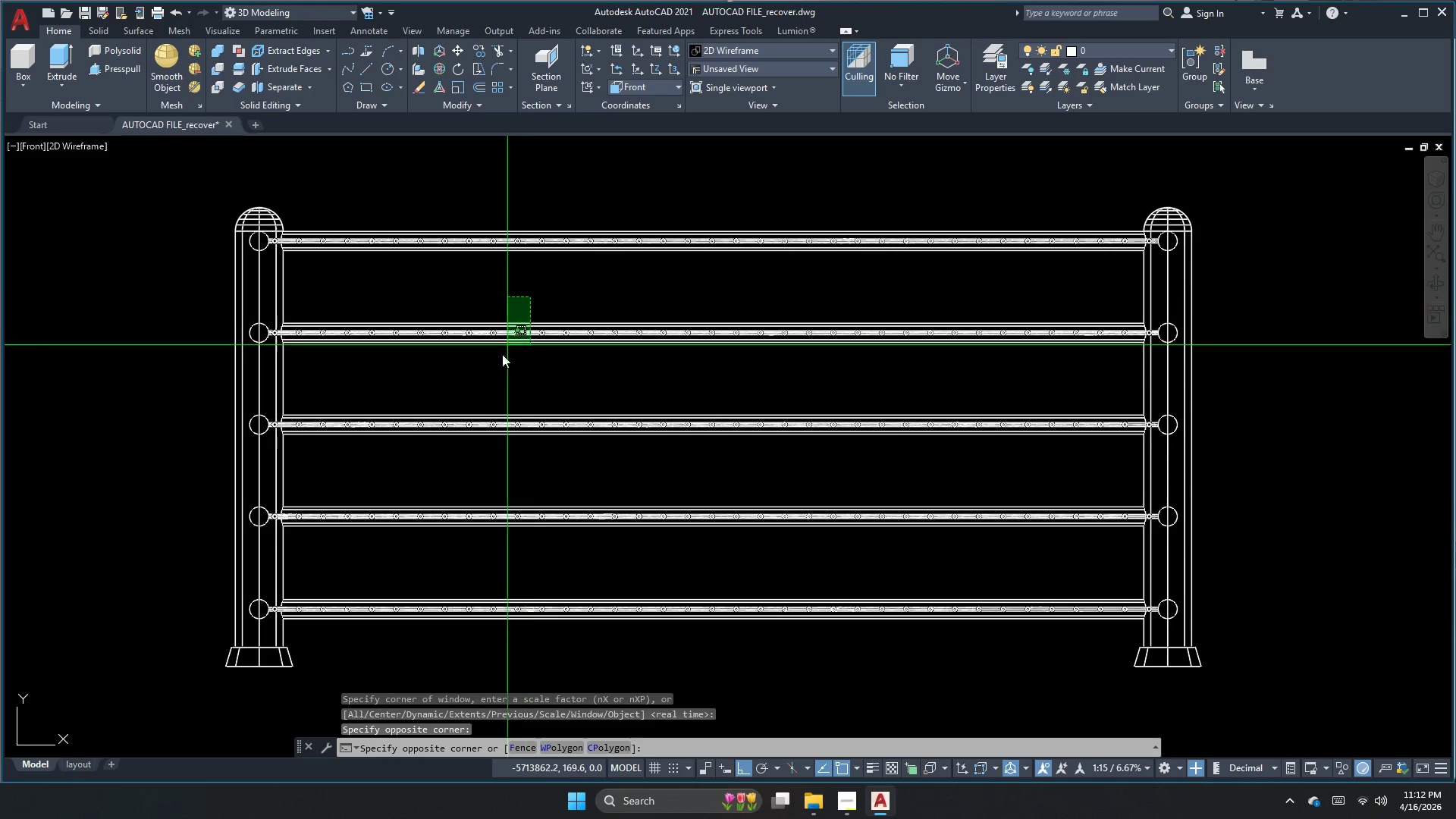 
left_click_drag(start_coordinate=[497, 362], to_coordinate=[496, 368])
 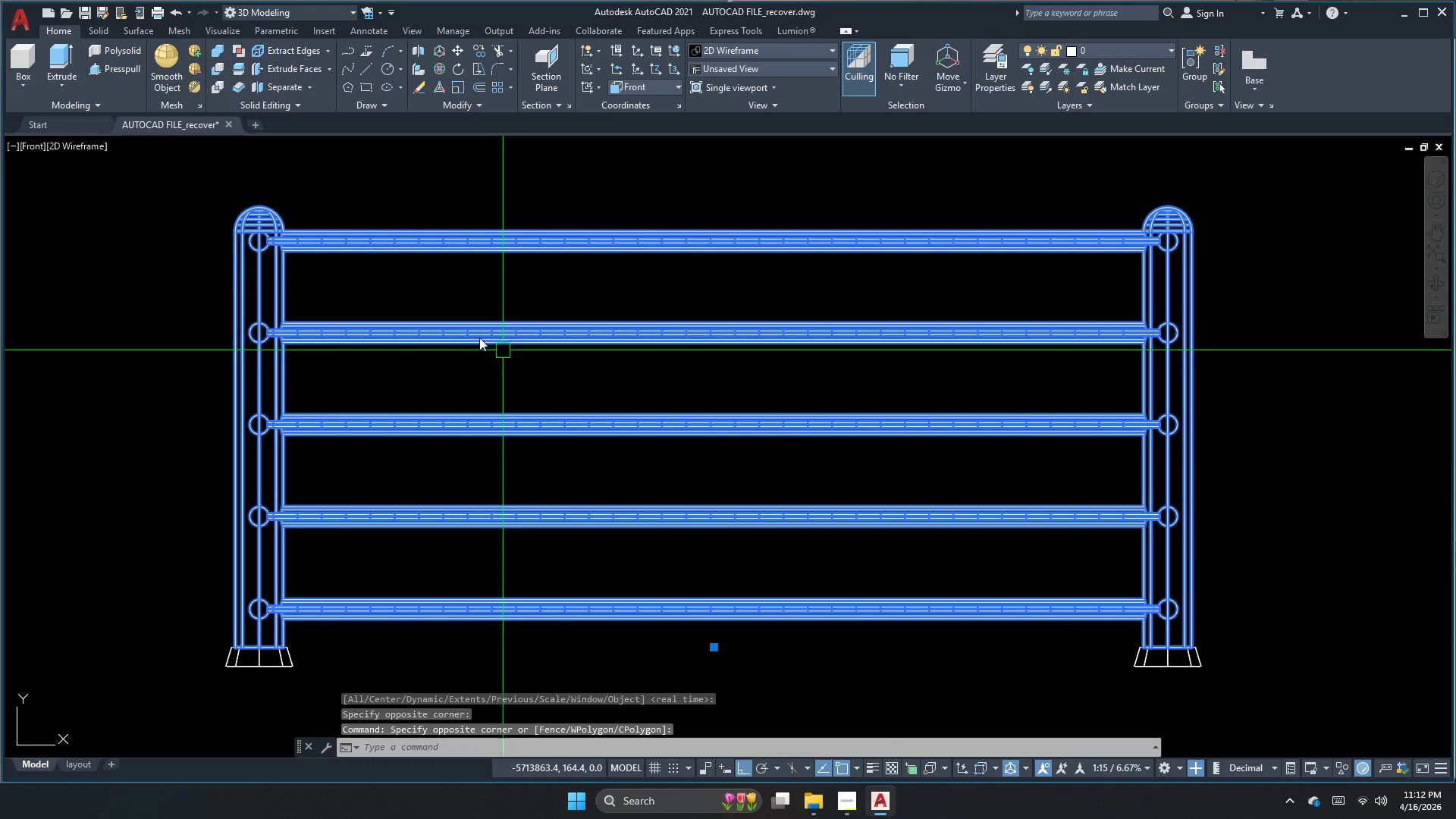 
key(Escape)
 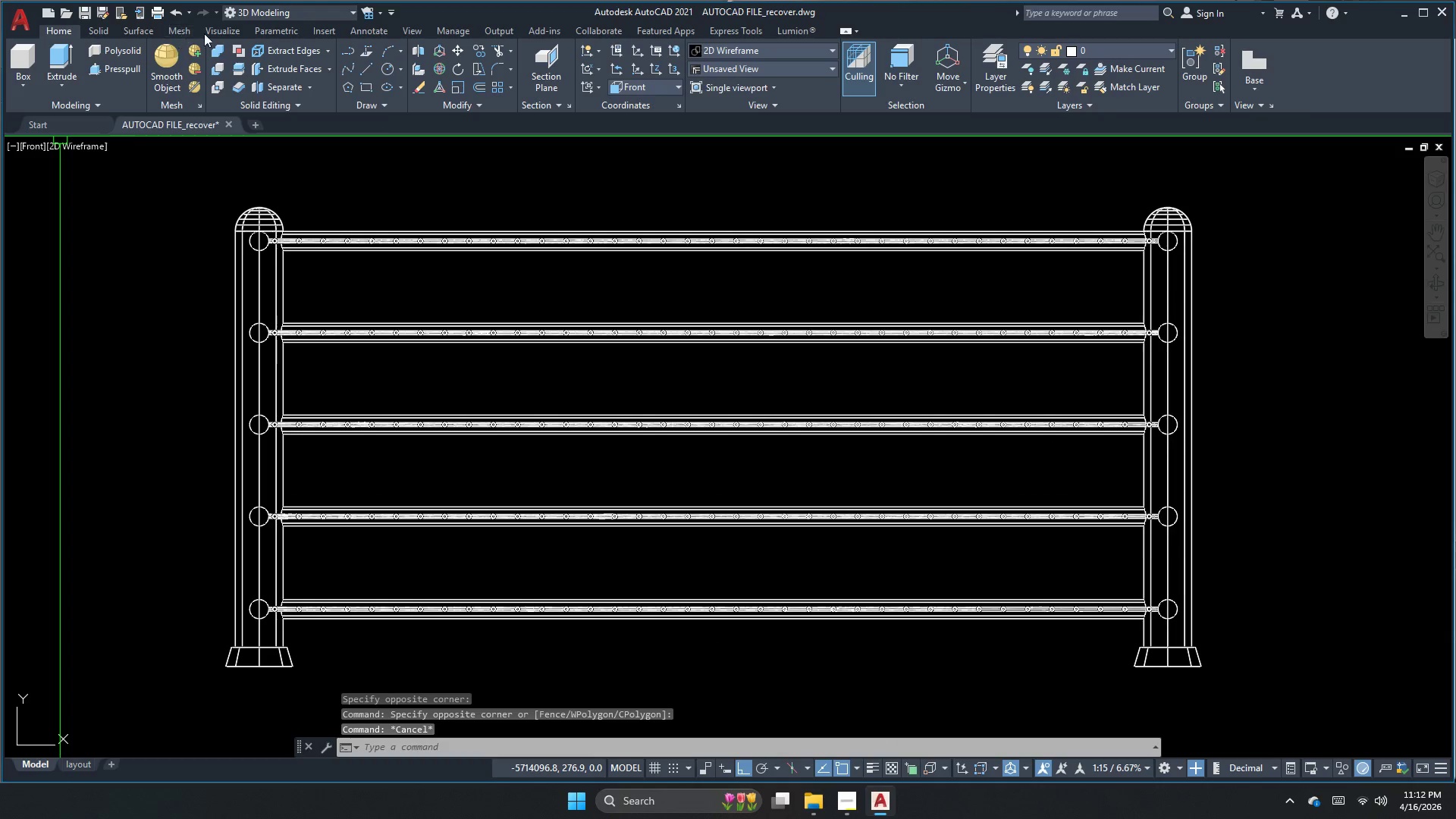 
mouse_move([207, 39])
 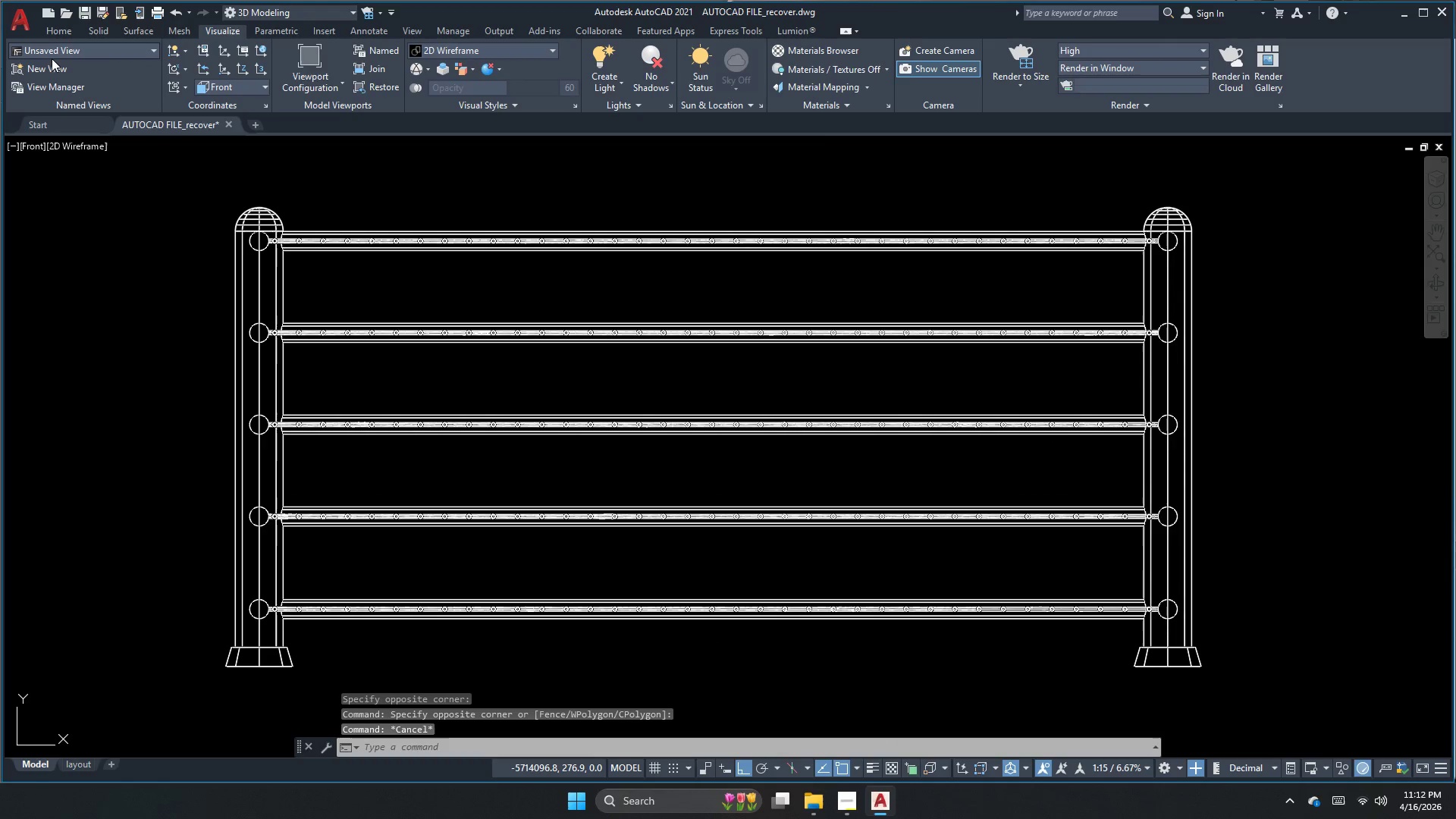 
left_click([52, 64])
 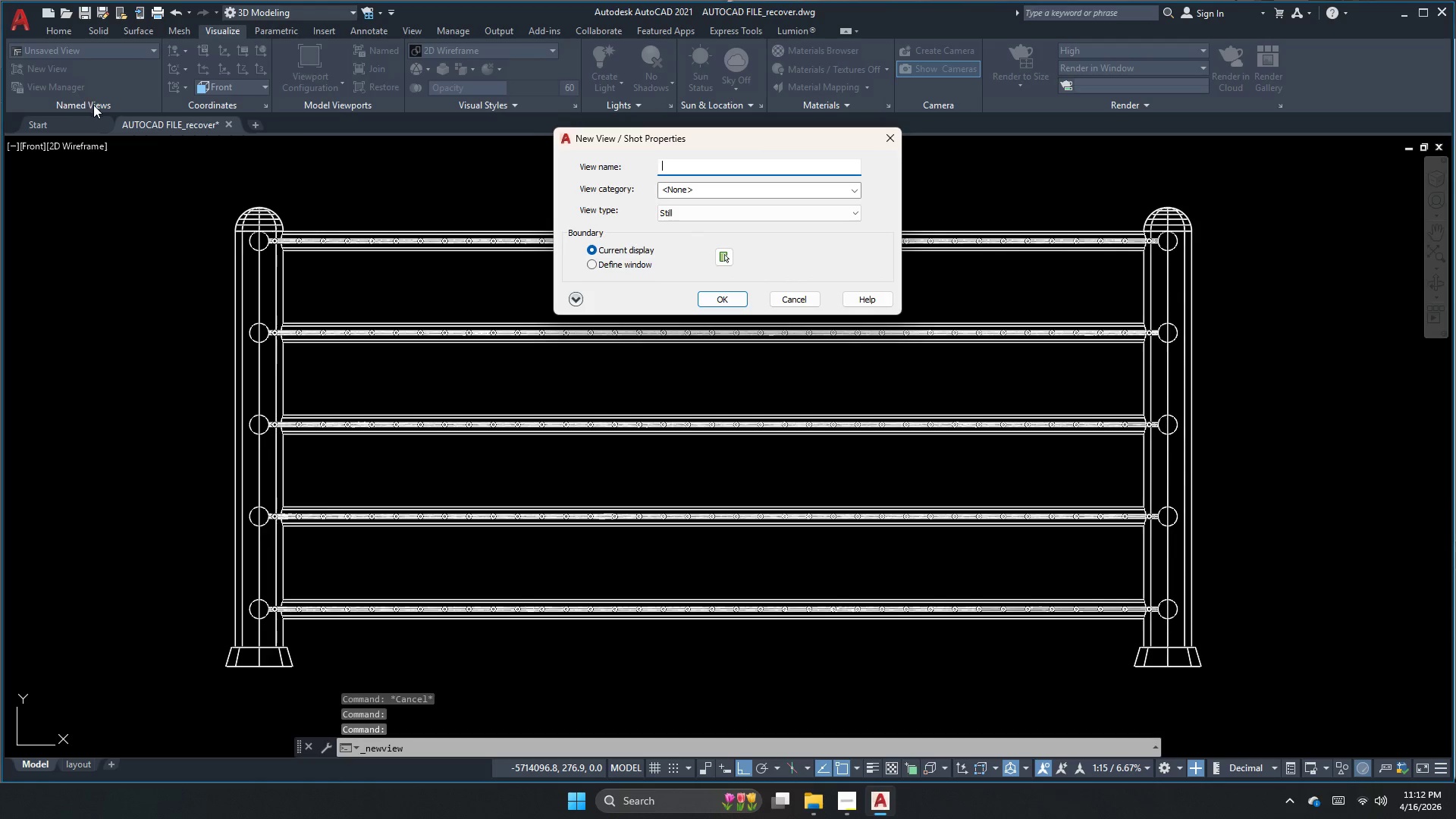 
key(Escape)
 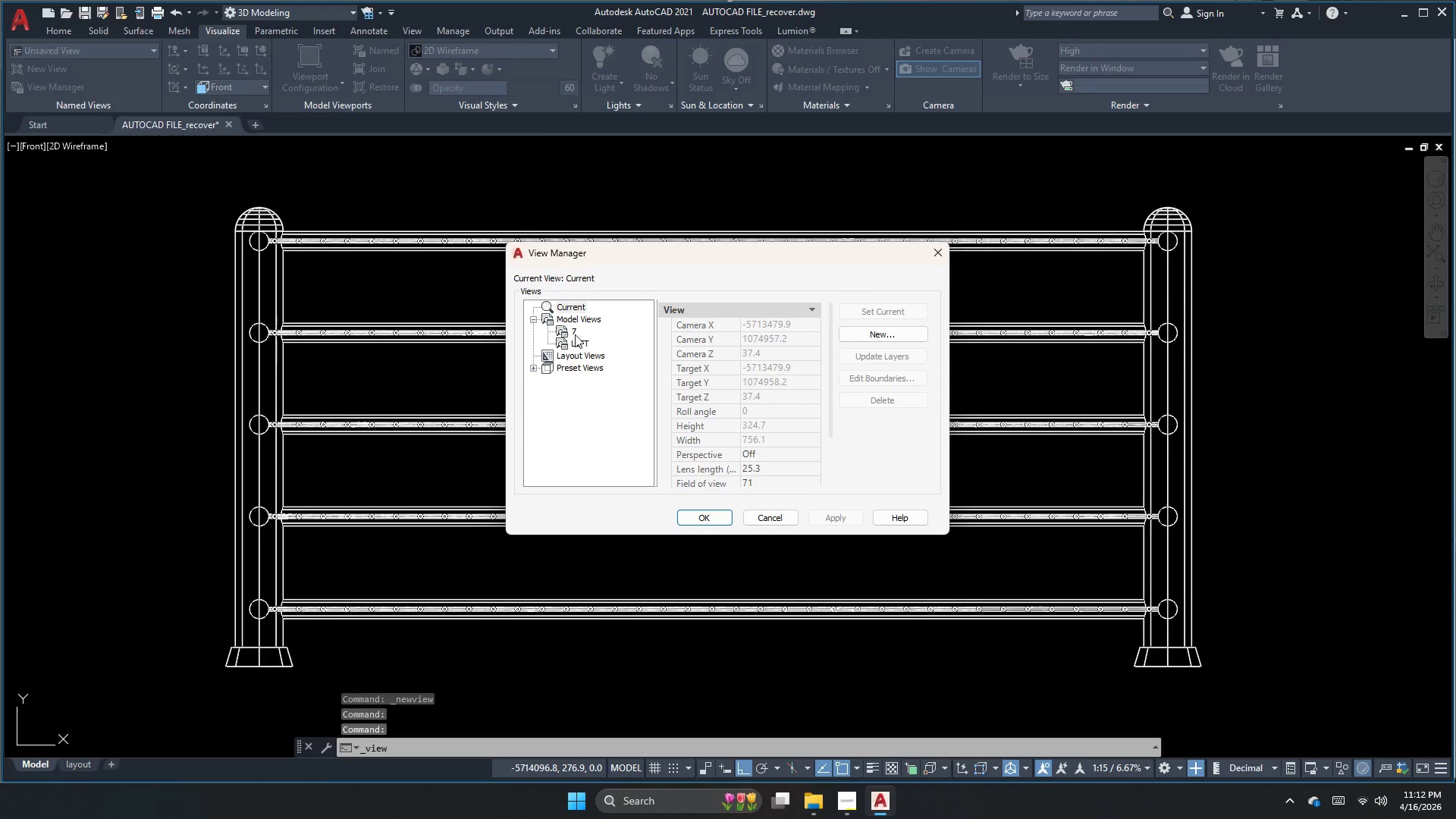 
hold_key(key=ControlLeft, duration=0.31)
 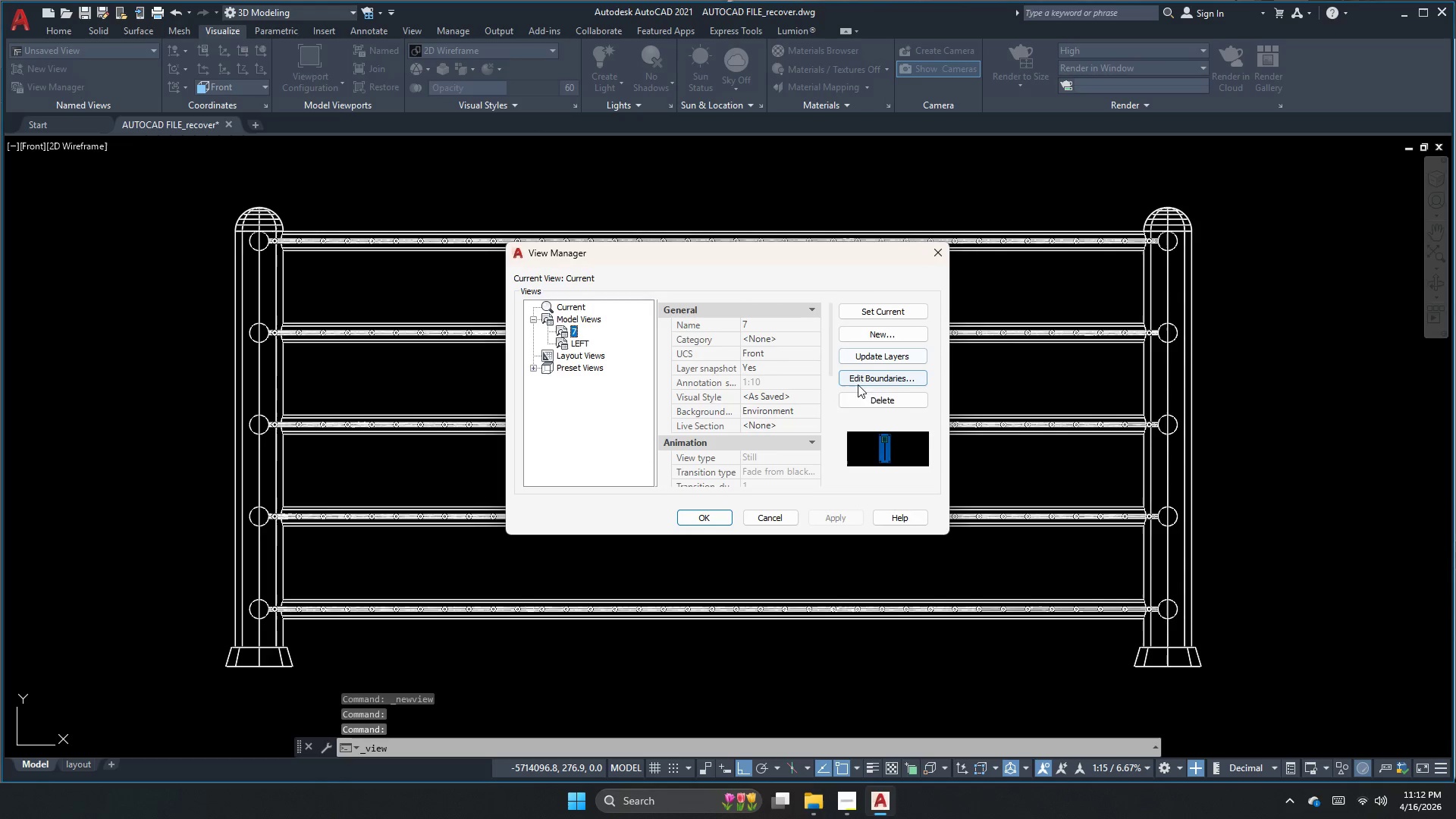 
left_click([863, 397])
 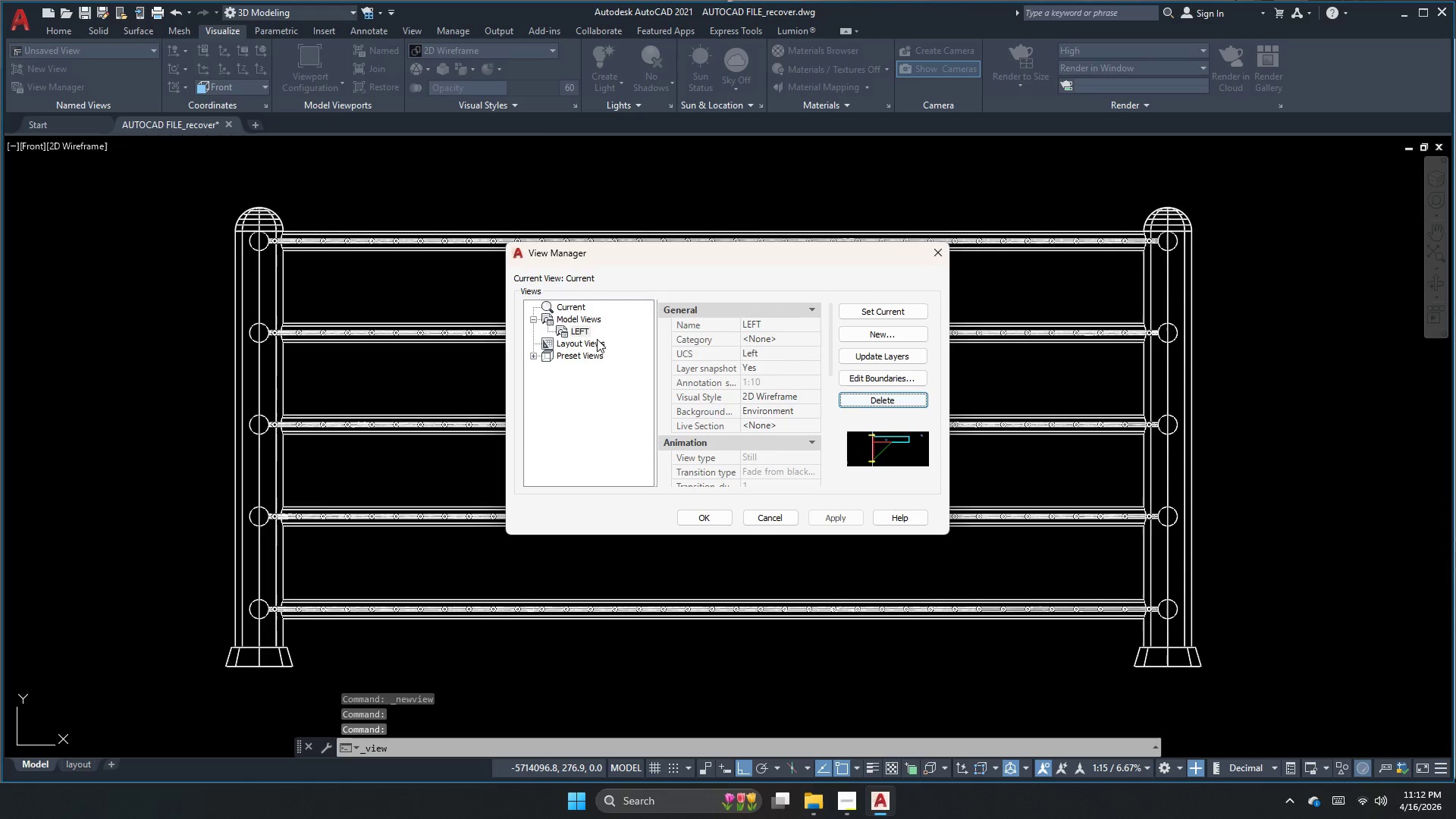 
left_click([580, 327])
 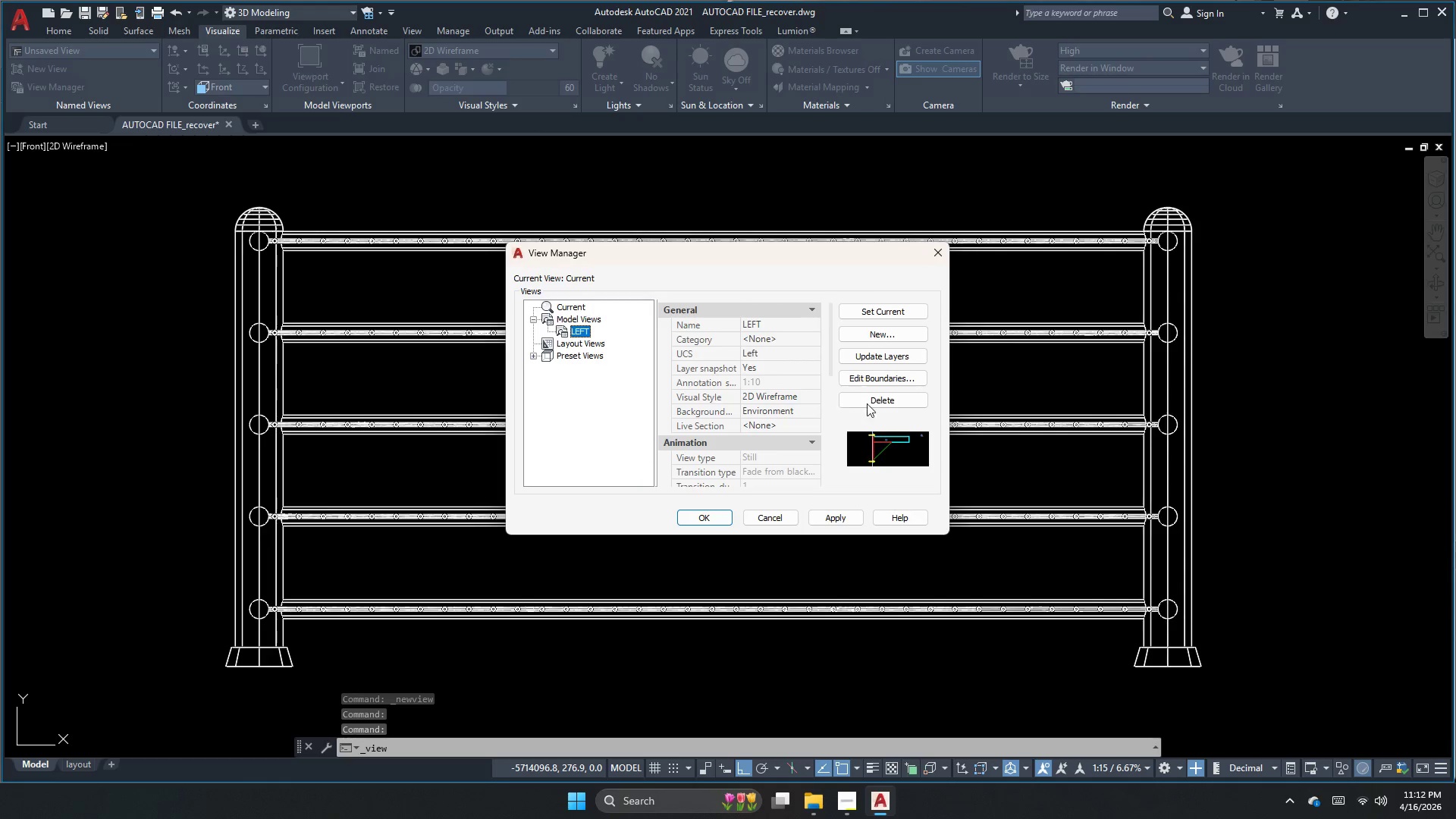 
left_click([871, 403])
 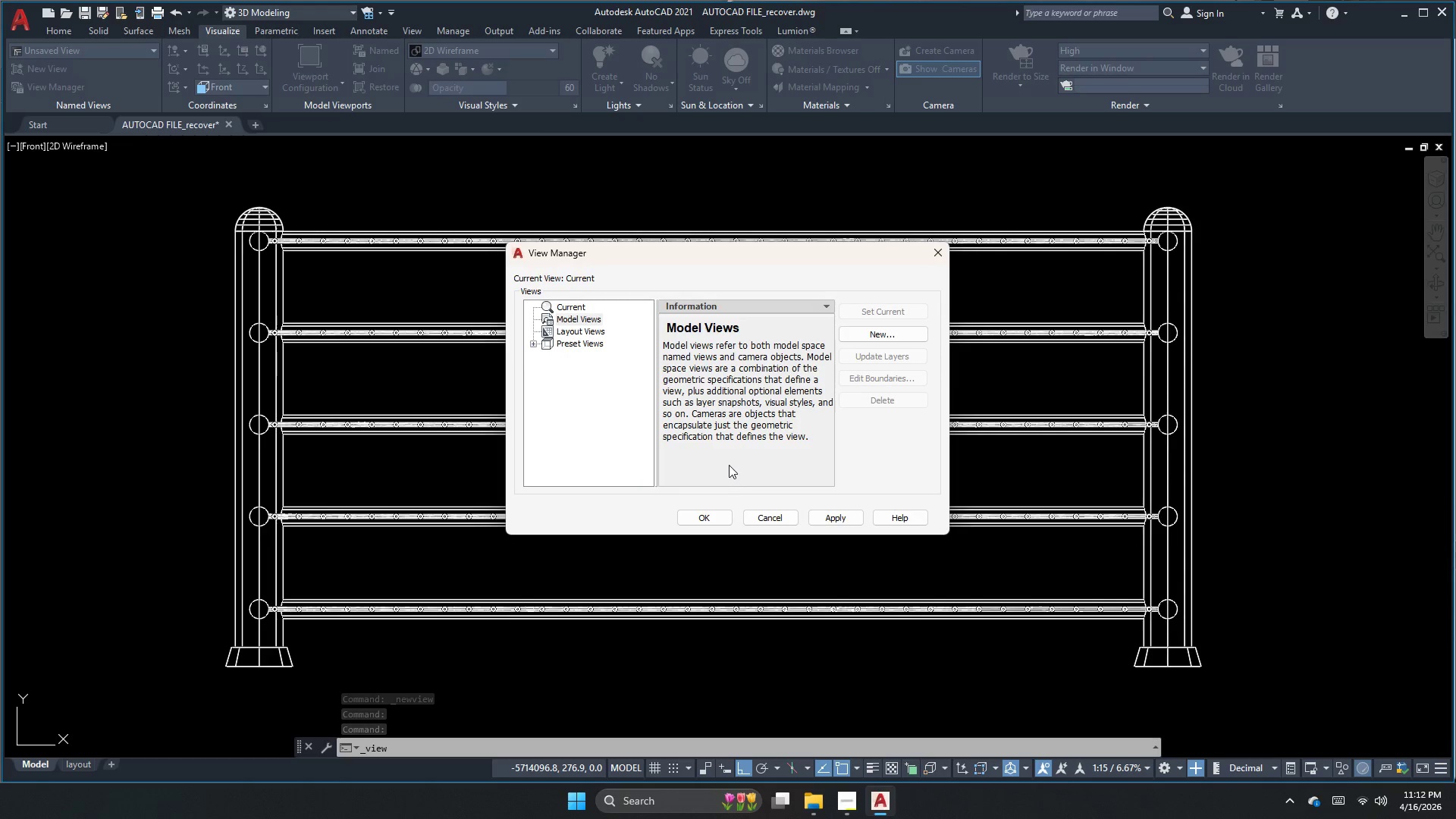 
left_click([717, 526])
 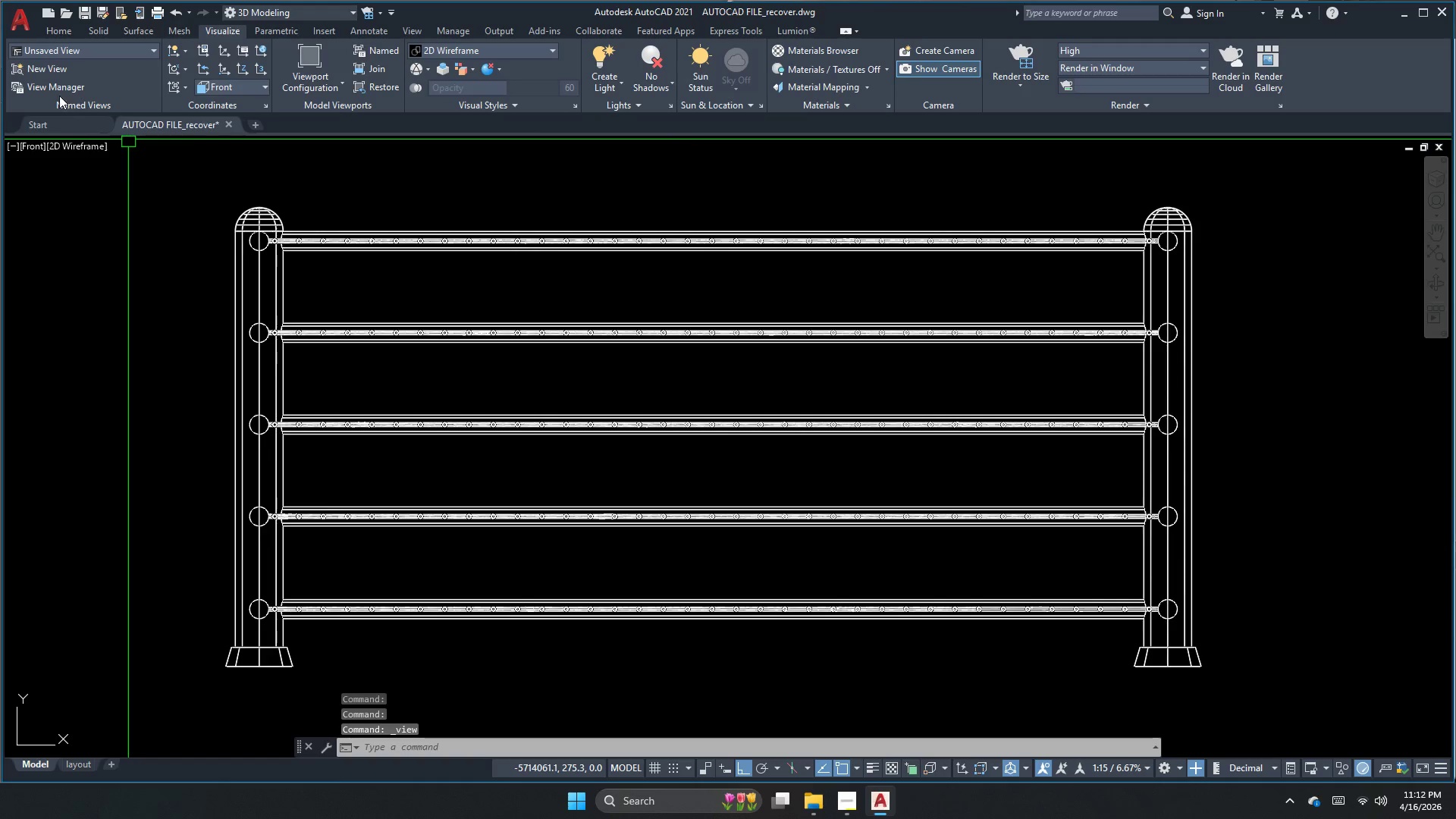 
left_click([51, 73])
 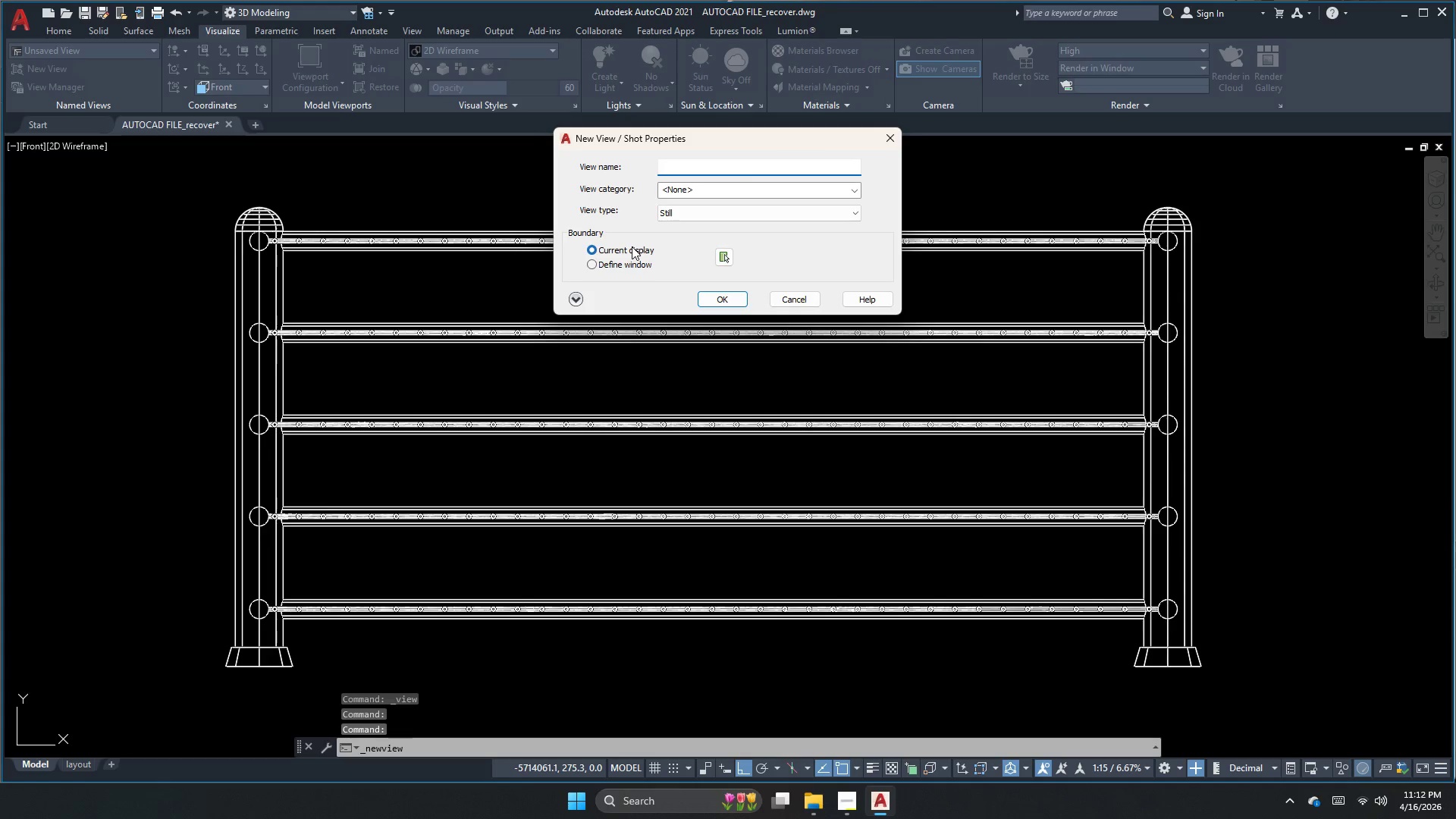 
key(Numpad1)
 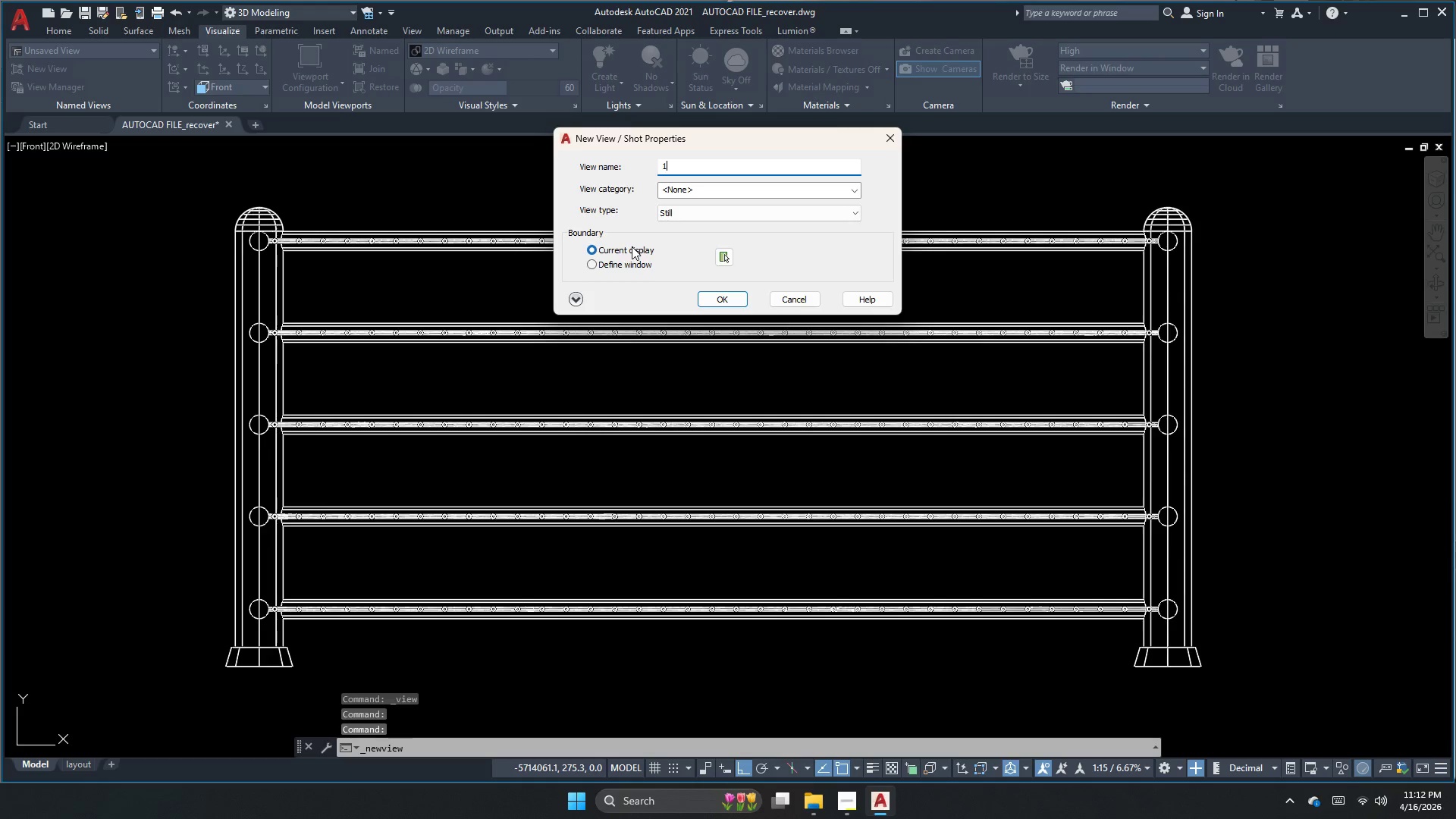 
key(NumpadEnter)
 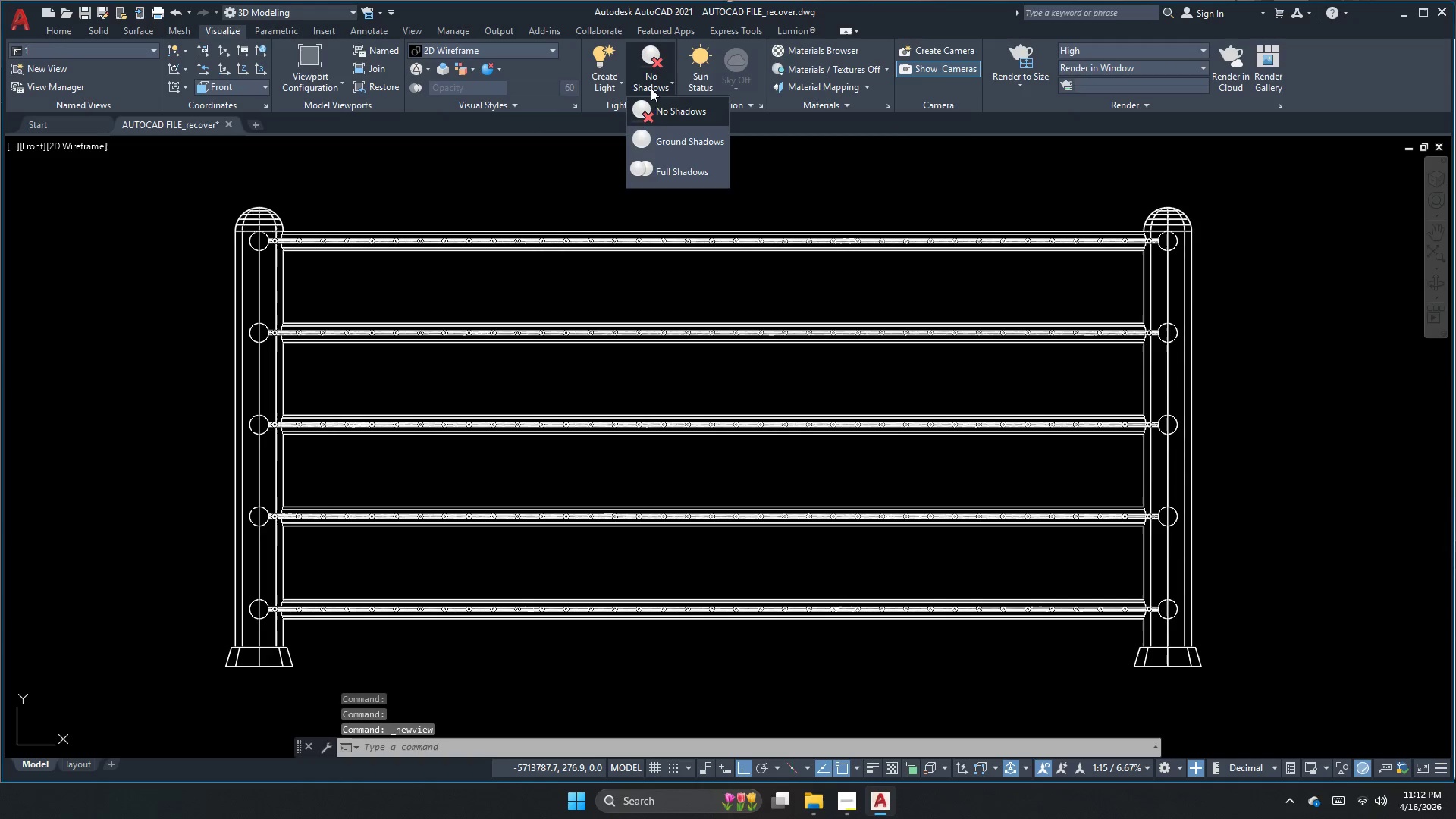 
left_click([670, 173])
 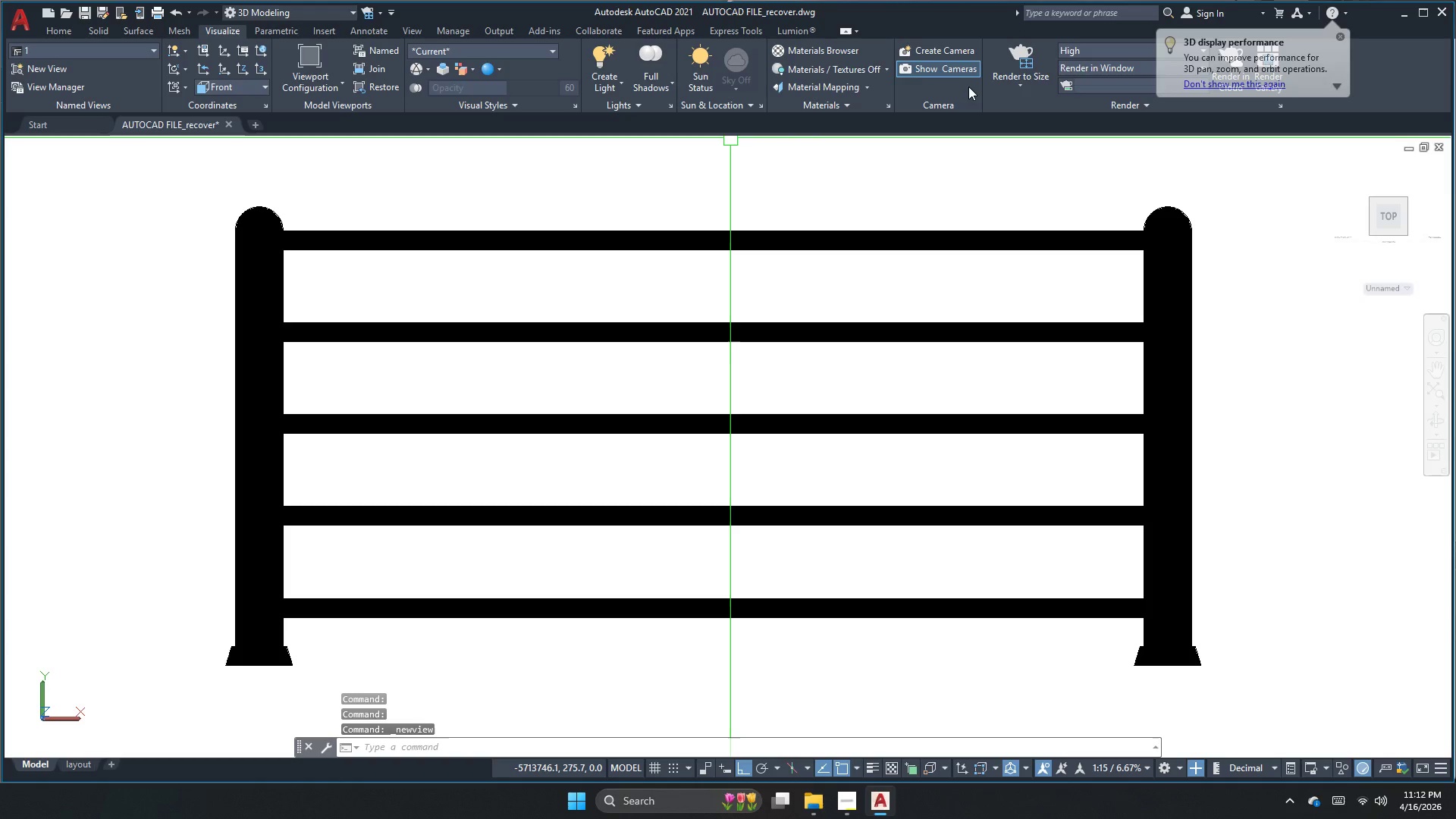 
left_click([1012, 89])
 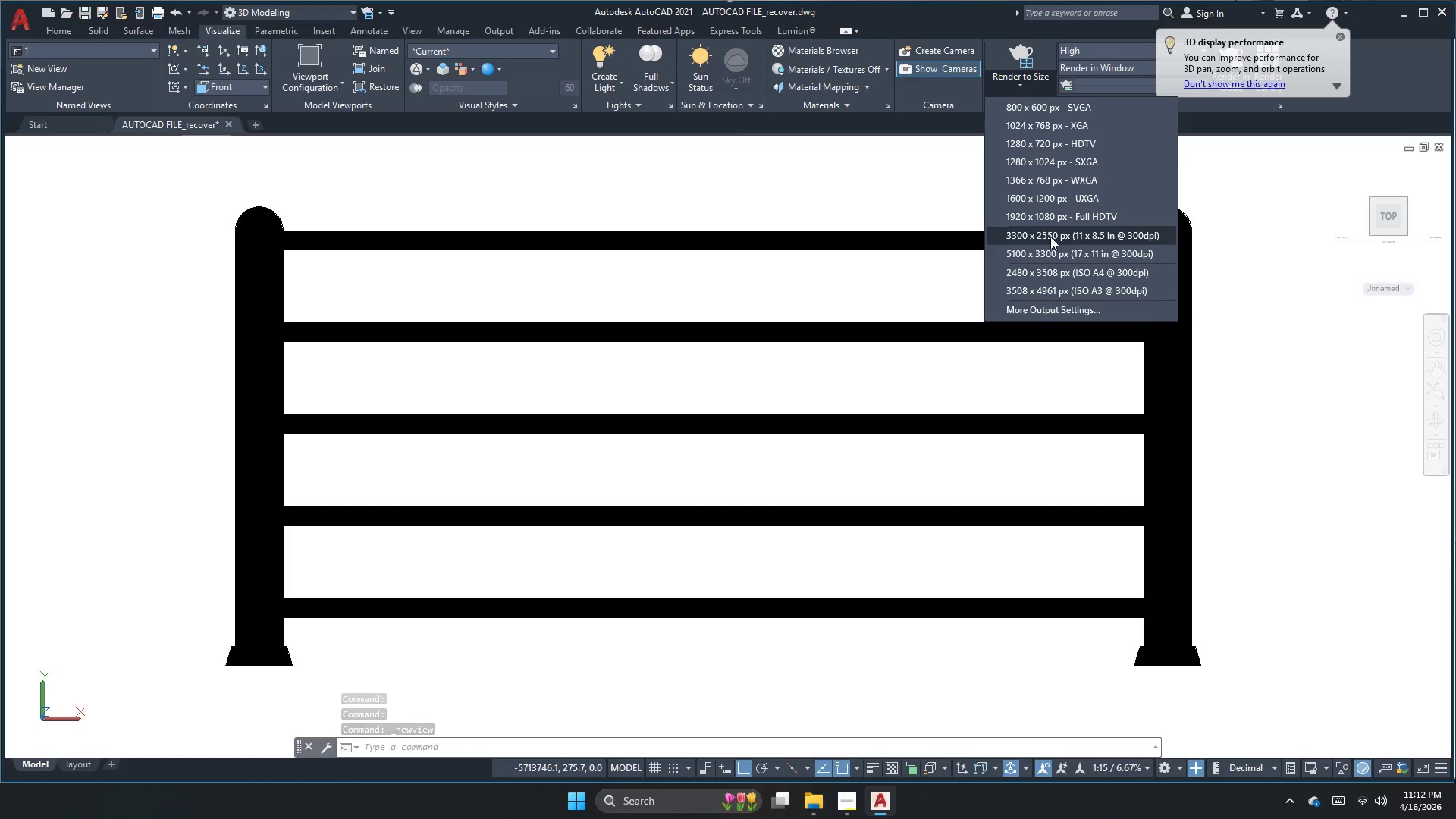 
left_click([1051, 236])
 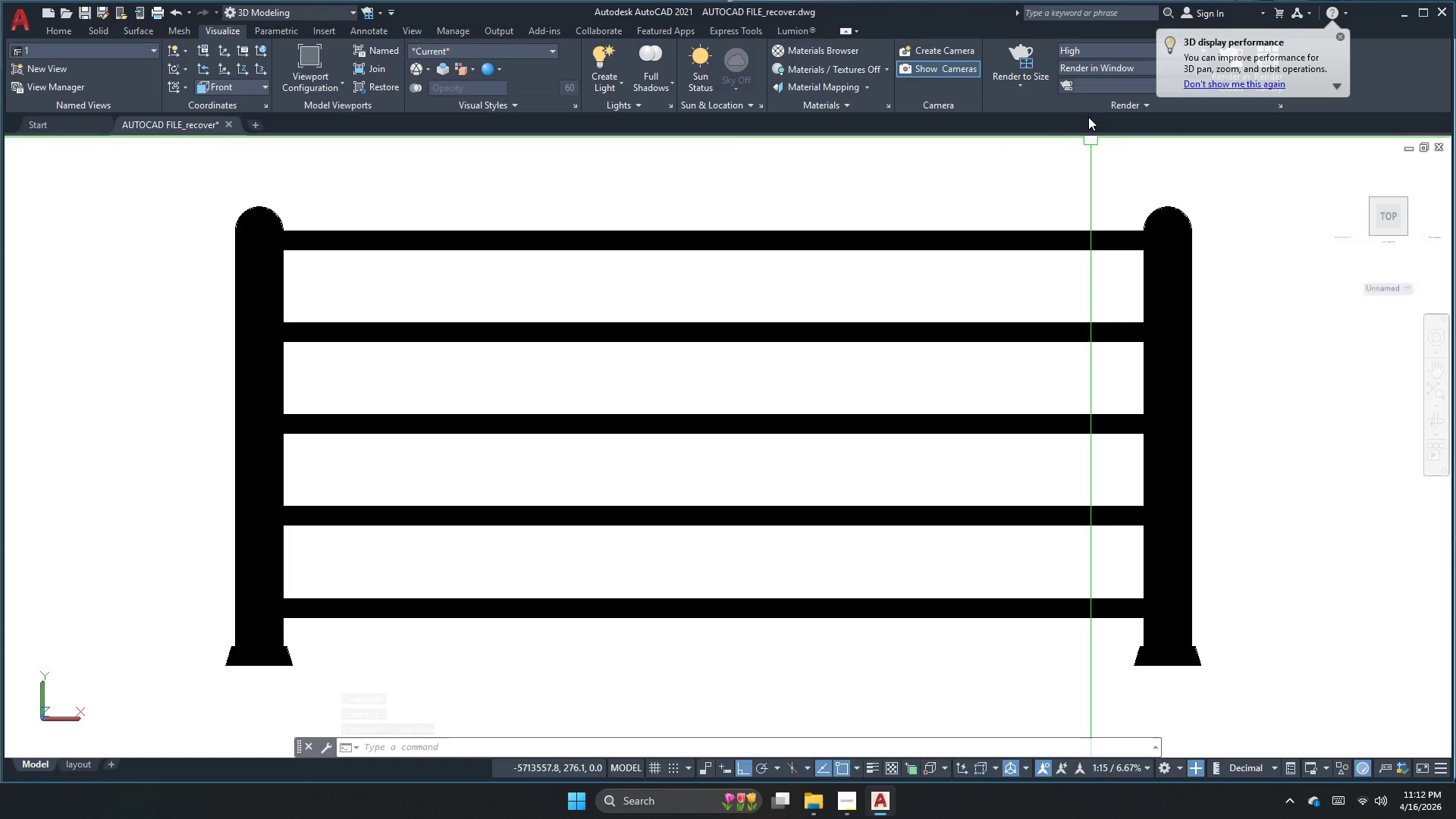 
left_click([1097, 110])
 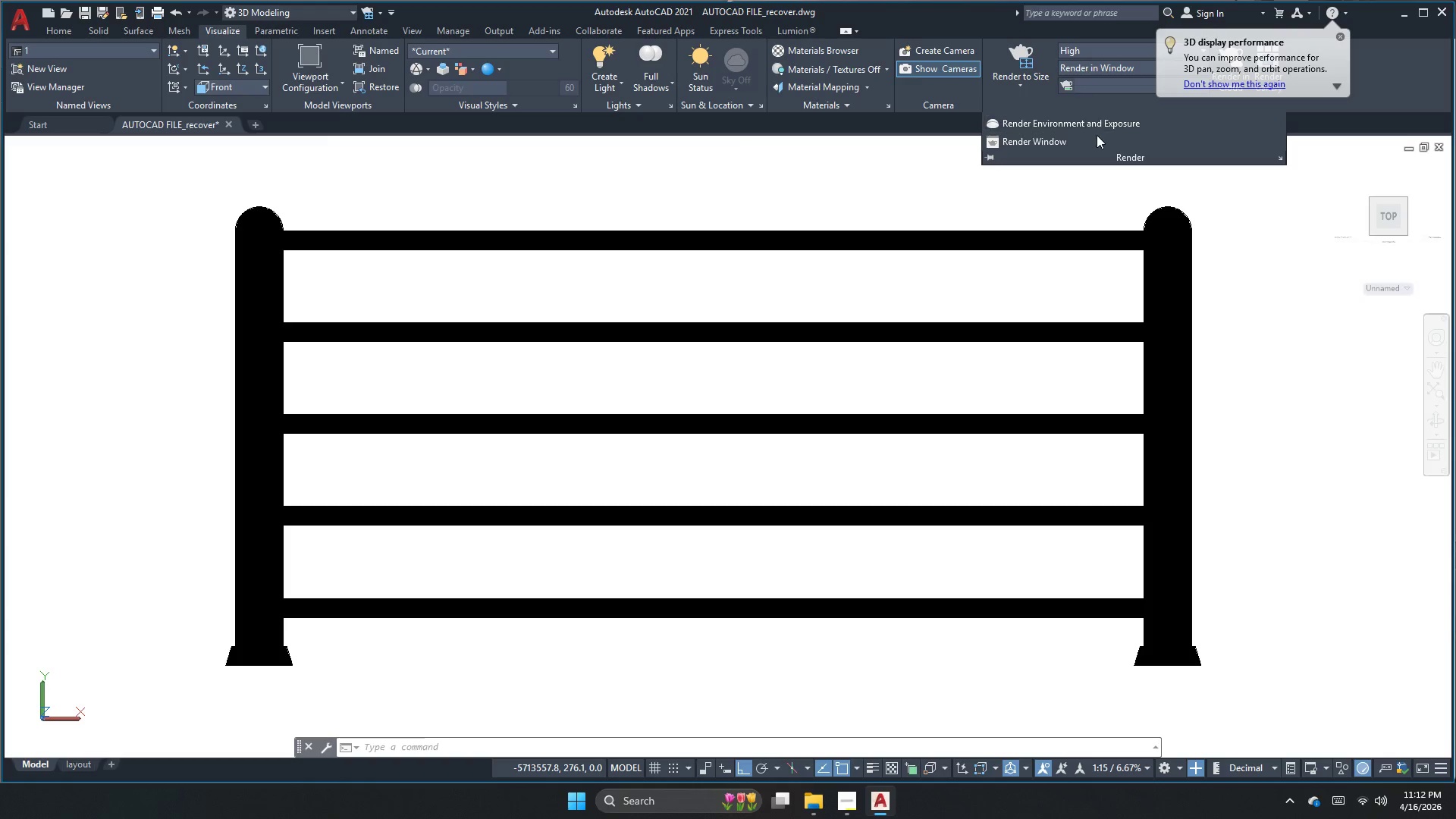 
left_click([1099, 124])
 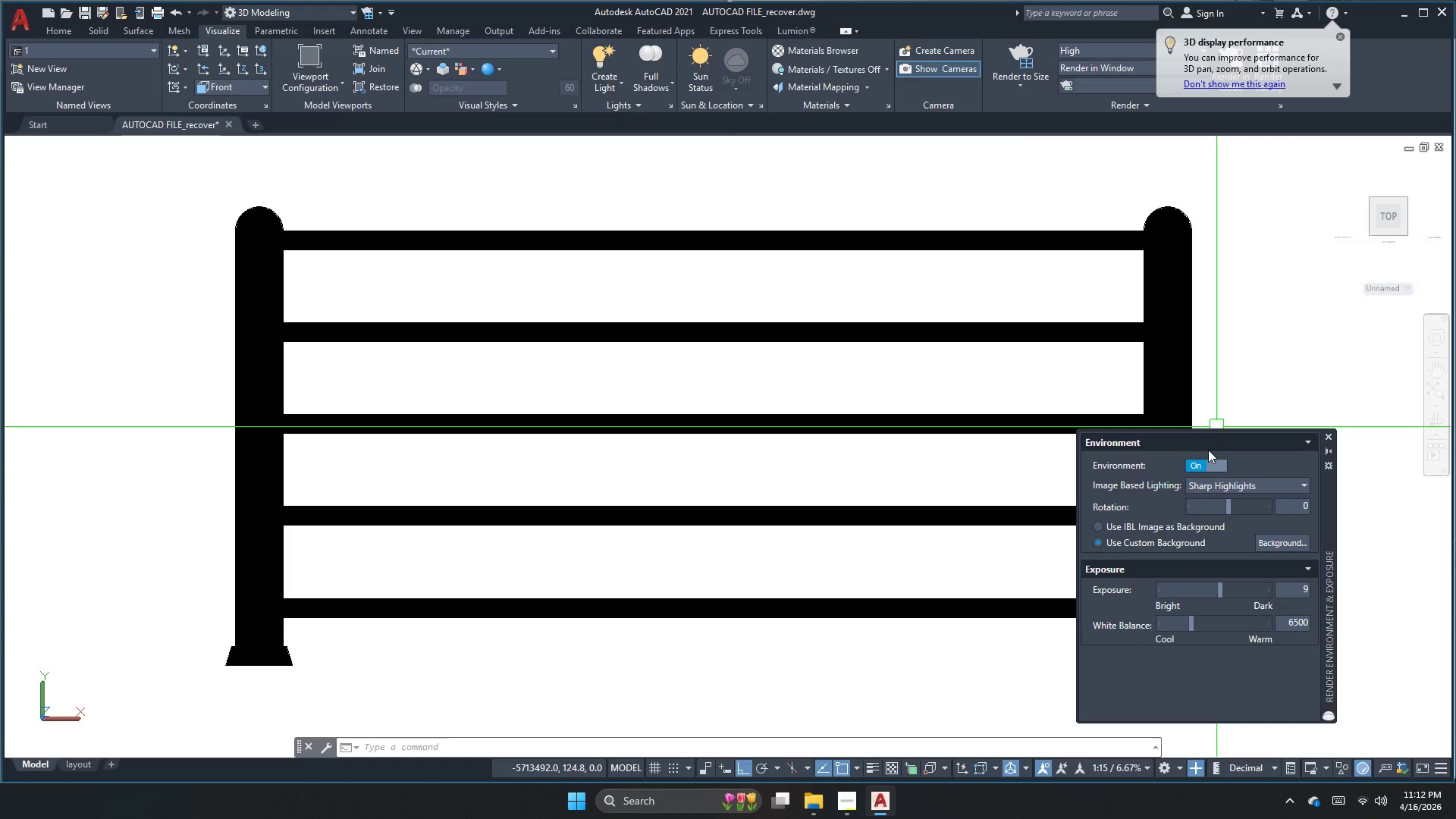 
left_click([1263, 541])
 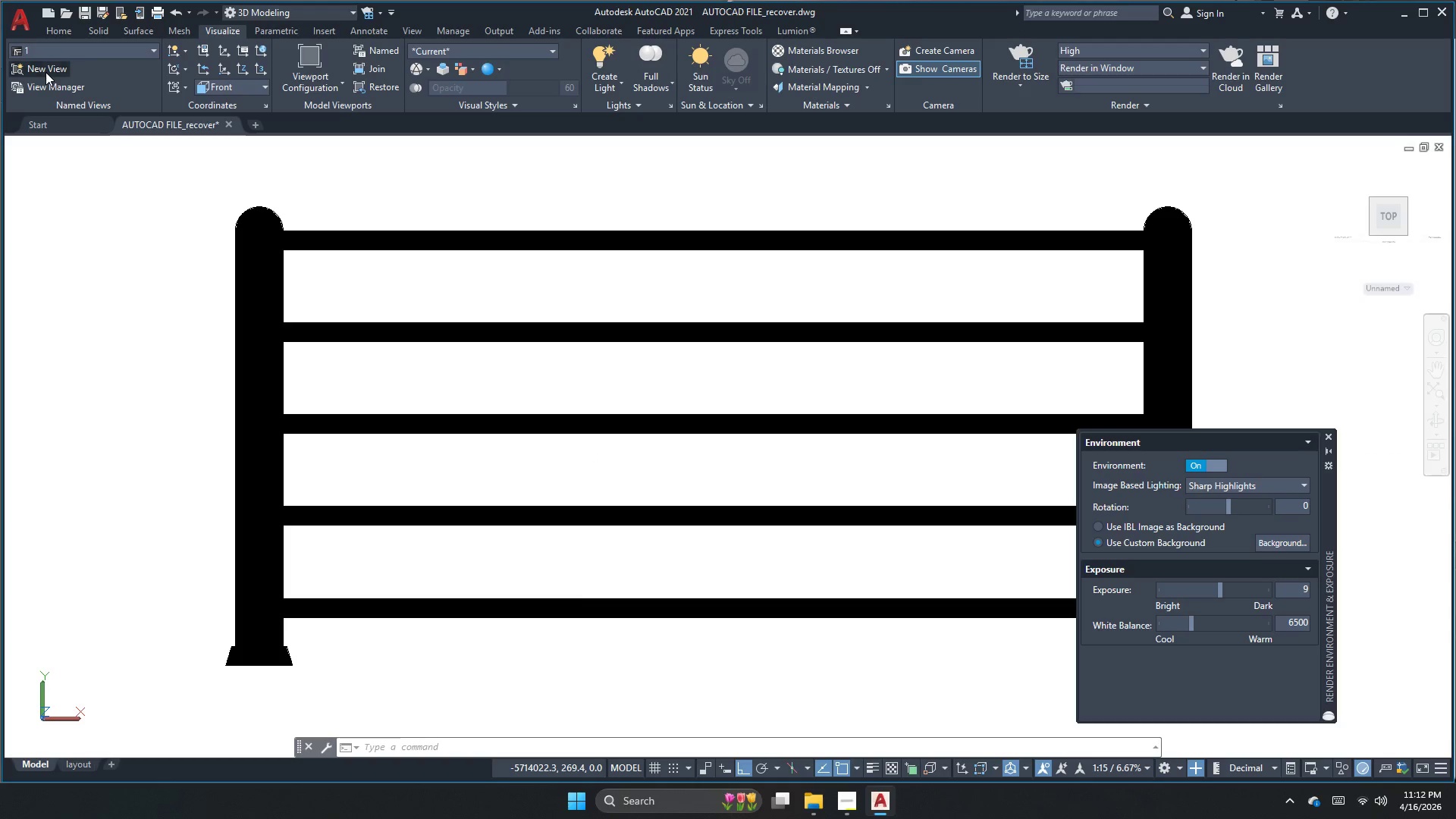 
wait(5.97)
 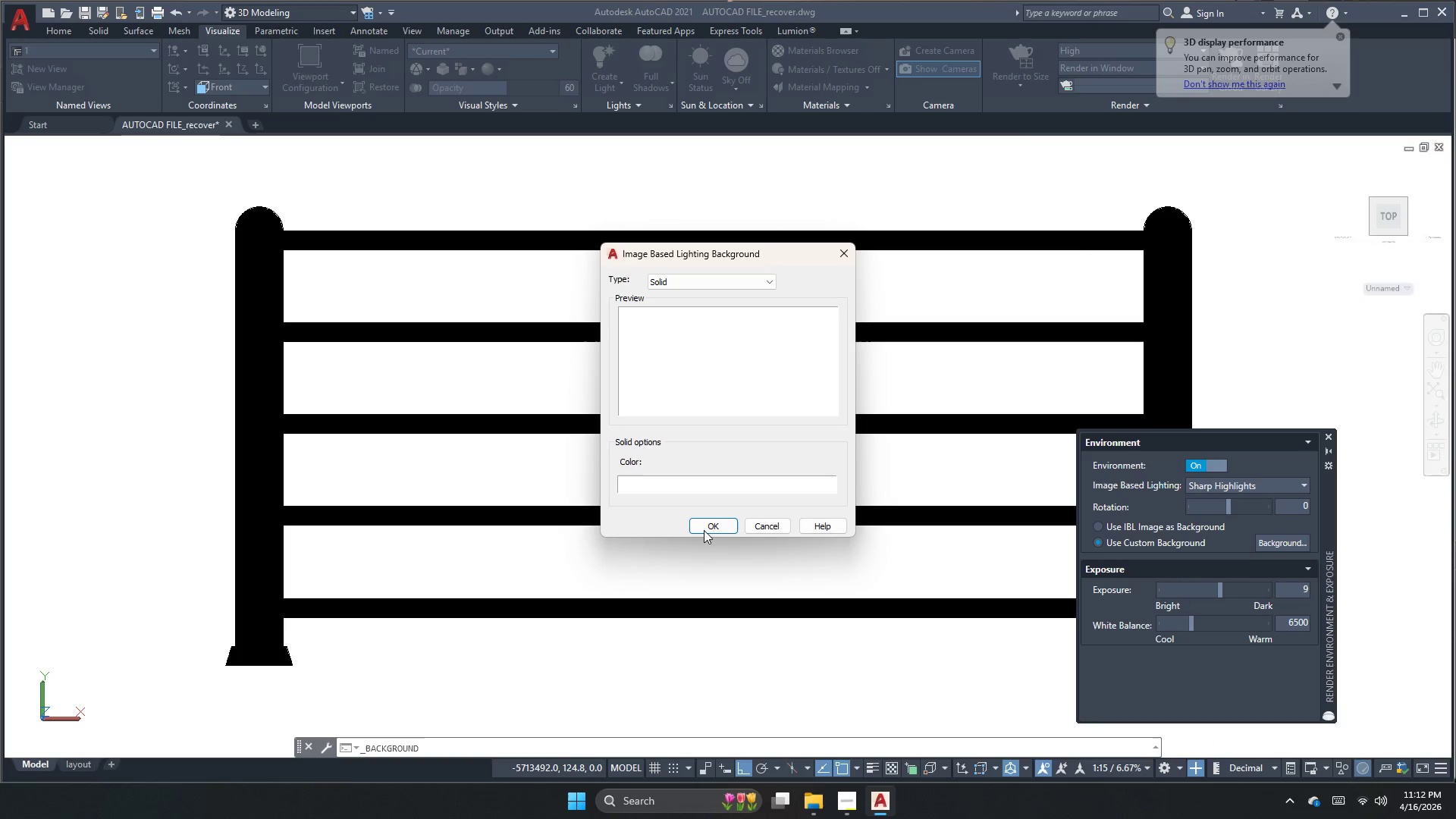 
left_click([717, 168])
 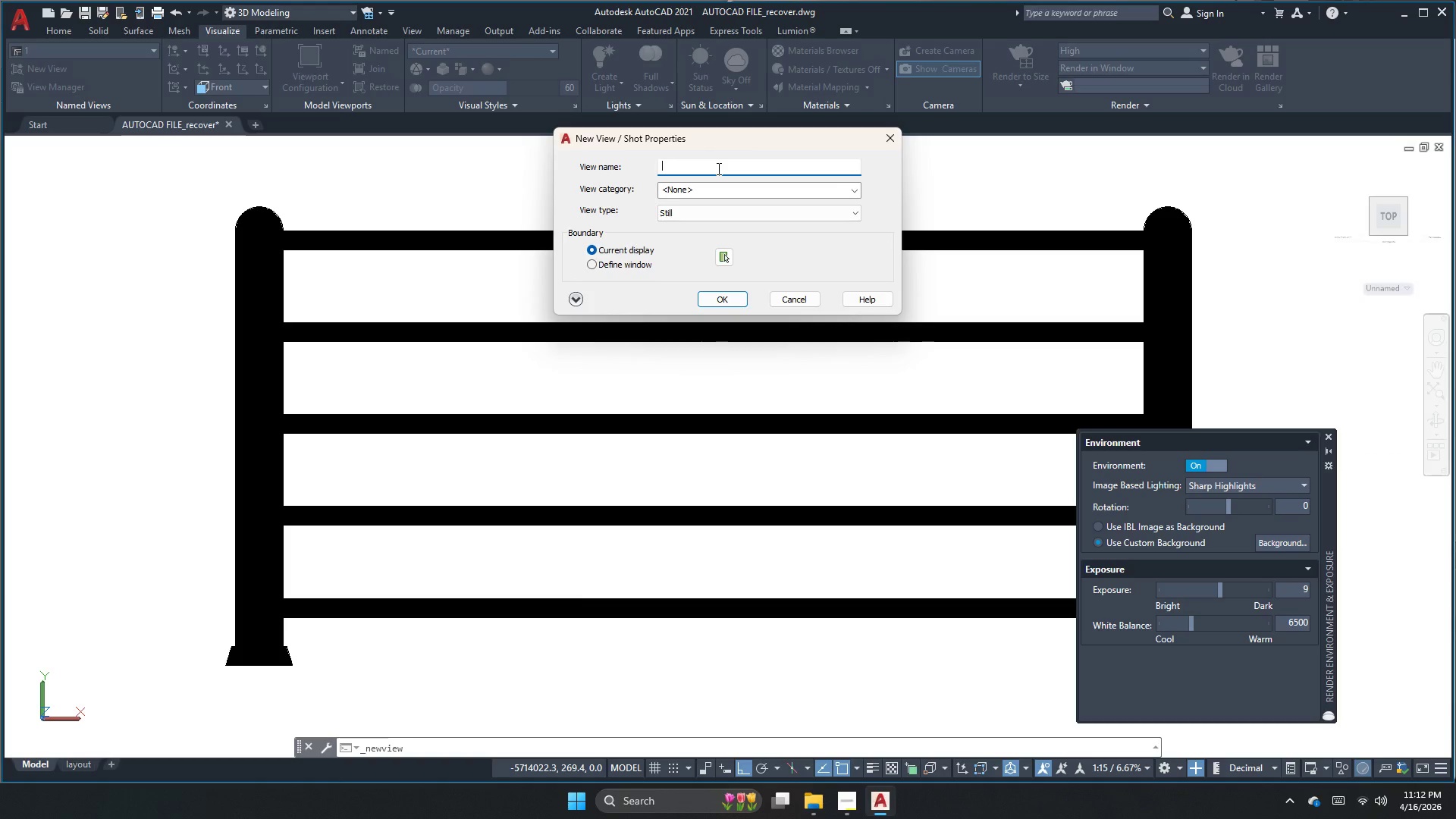 
key(Numpad1)
 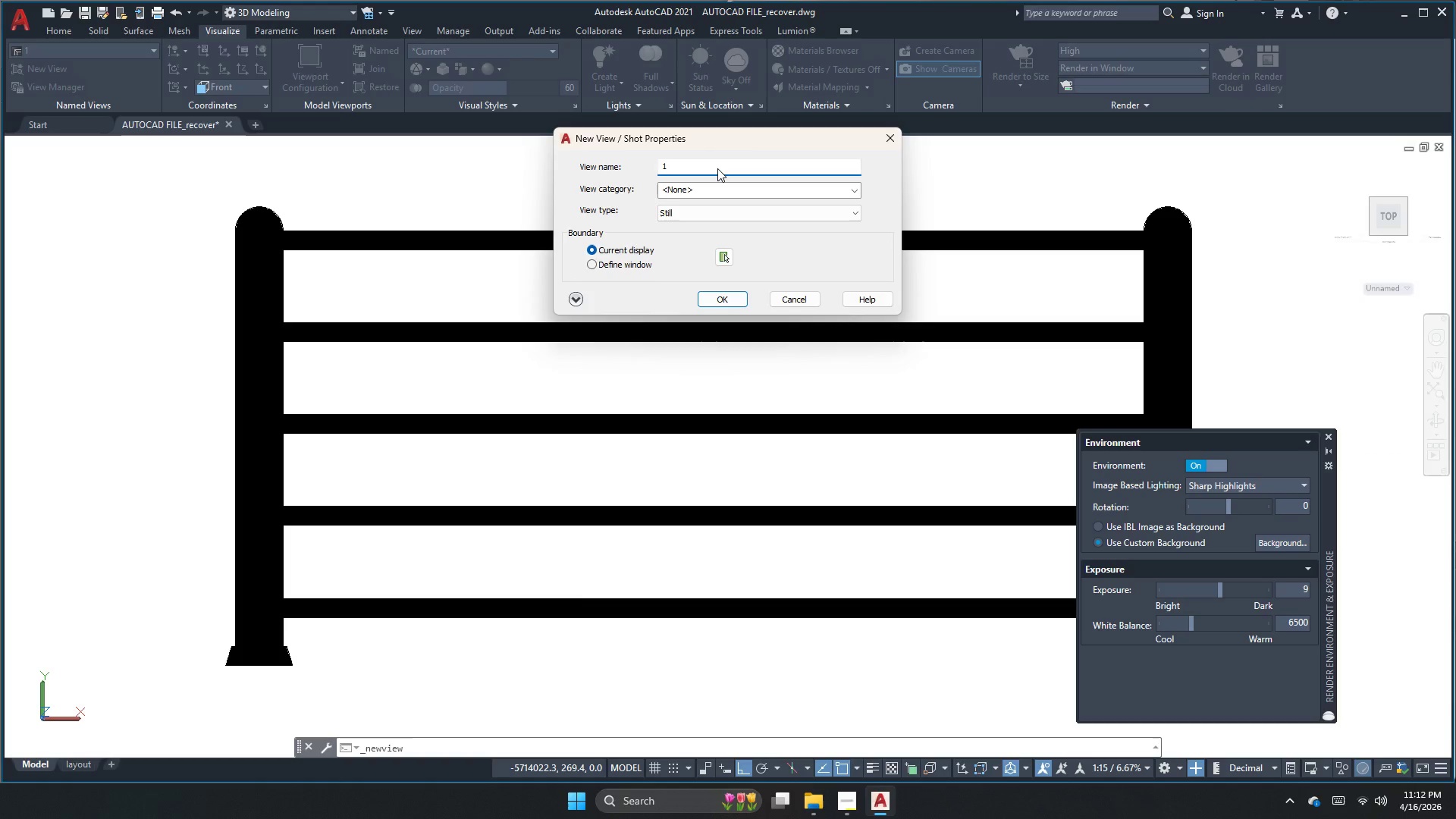 
key(Backspace)
 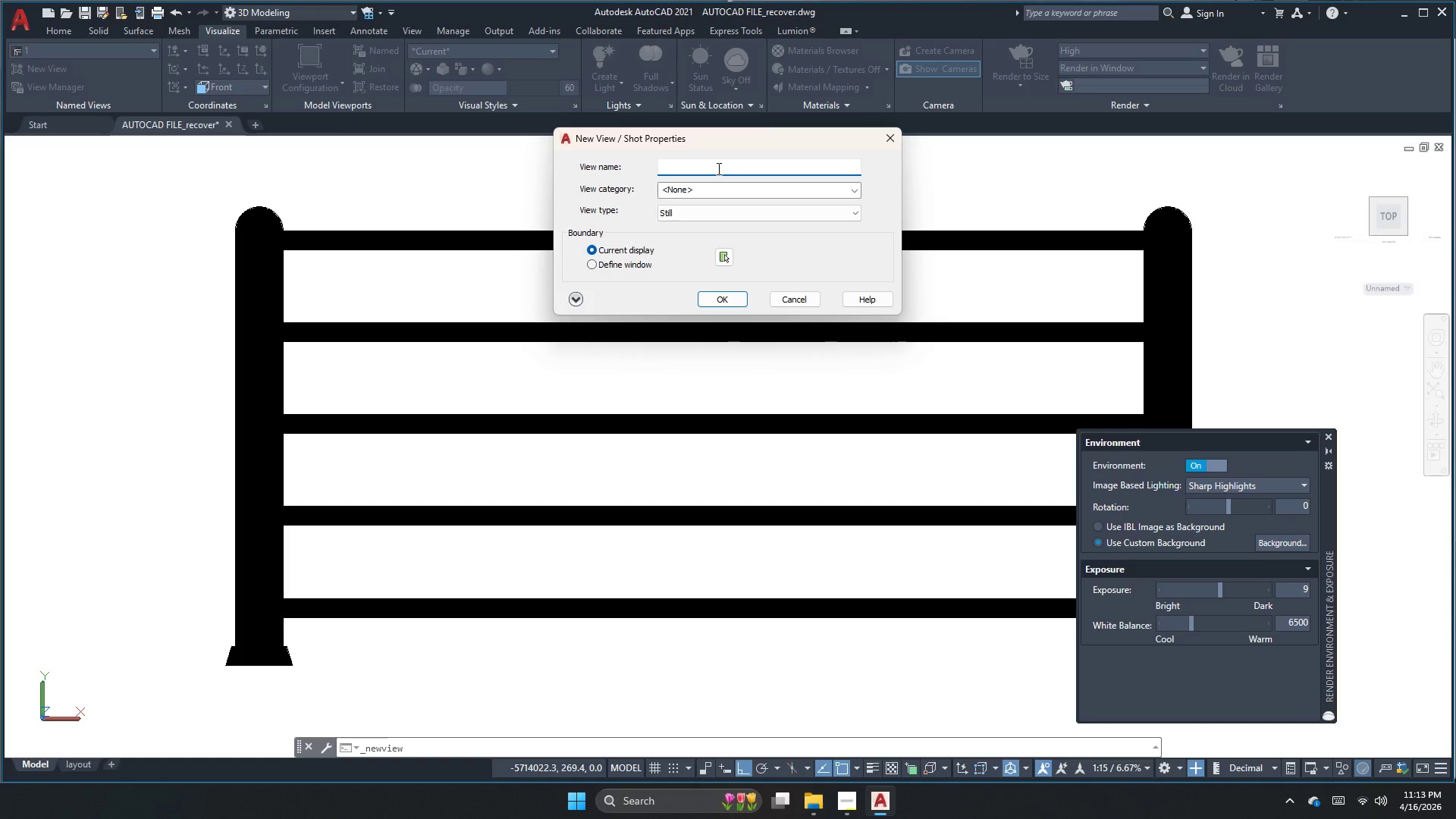 
key(Escape)
 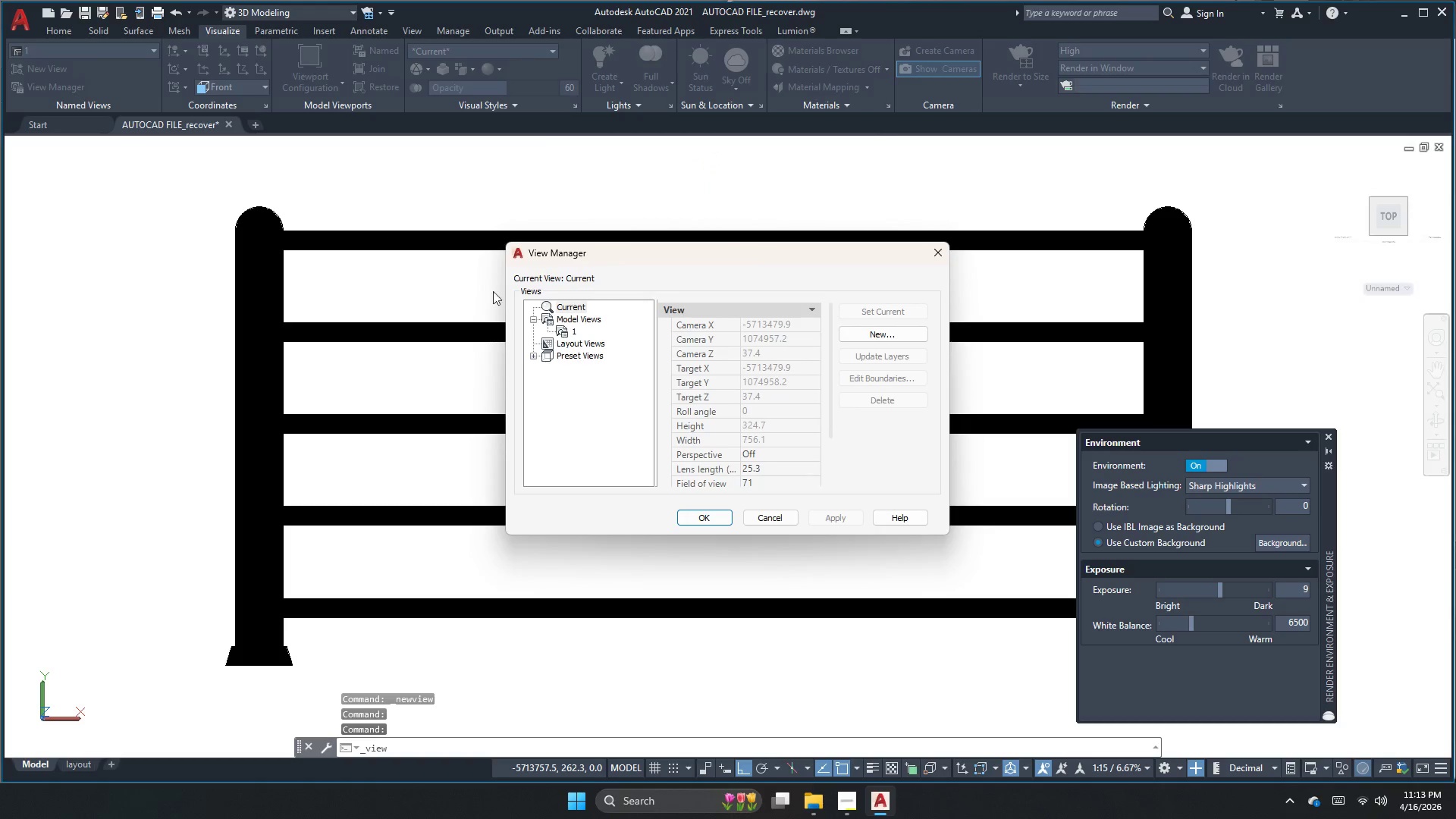 
left_click([570, 334])
 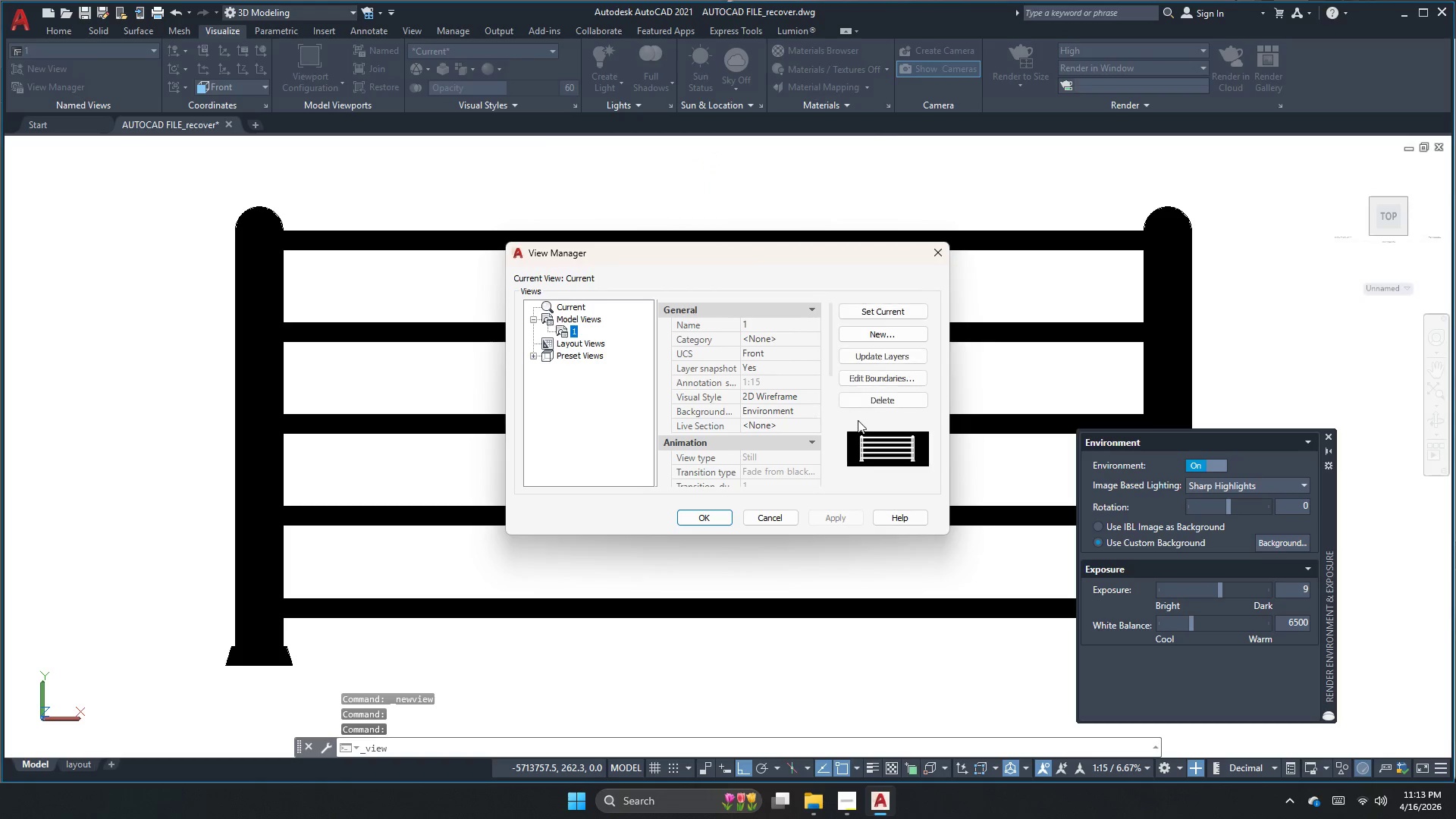 
left_click([871, 400])
 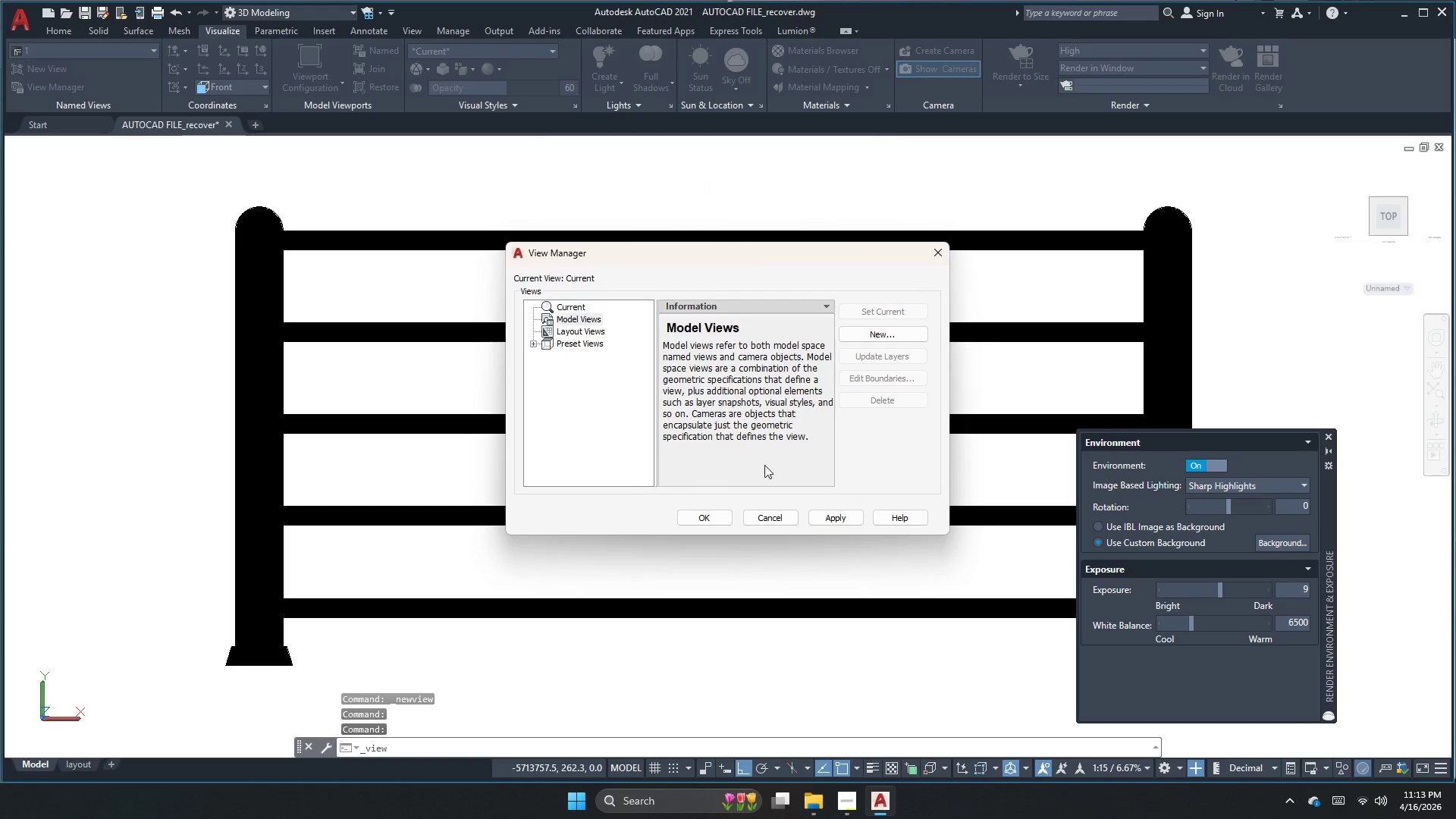 
left_click([703, 514])
 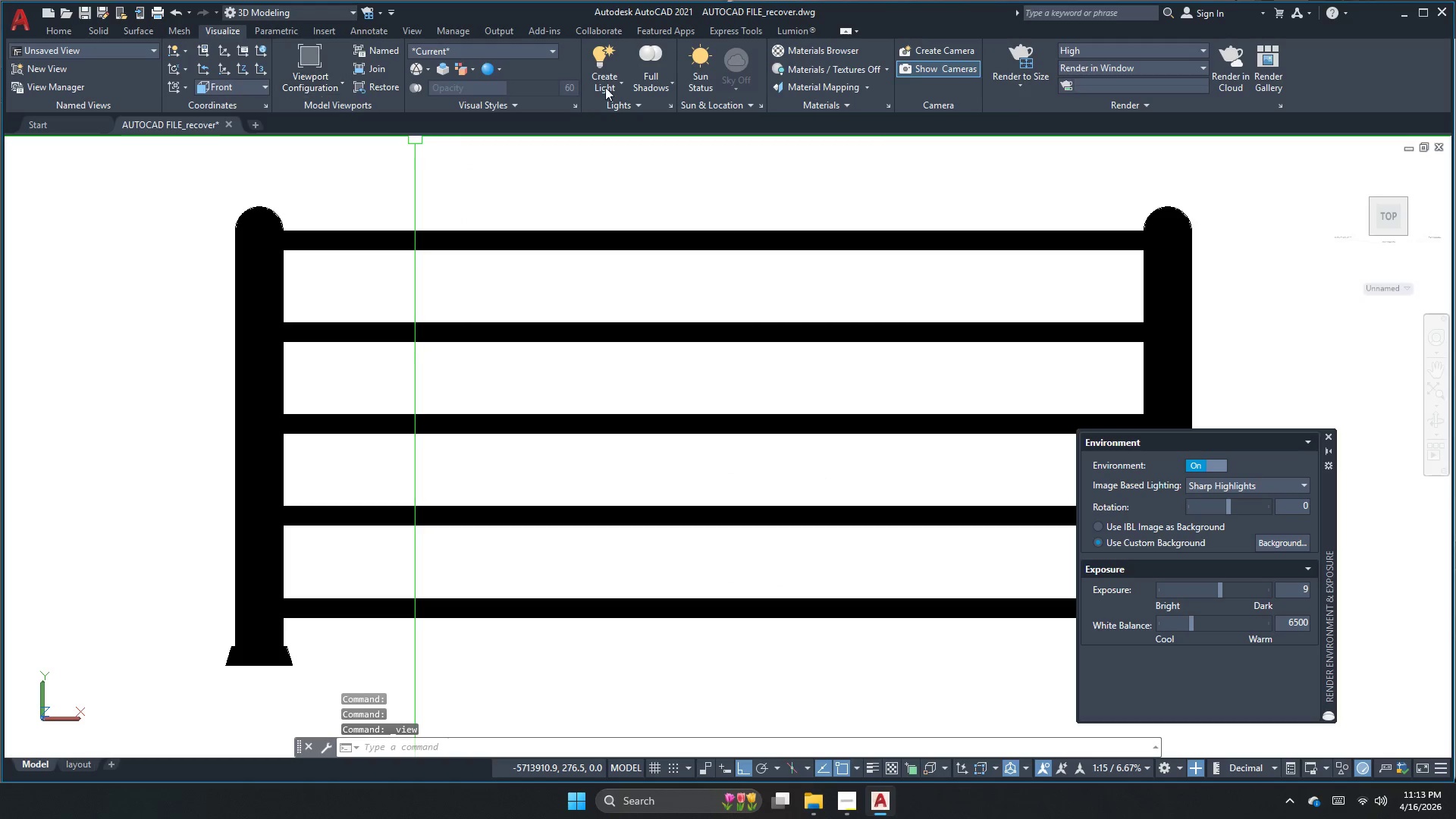 
left_click([74, 48])
 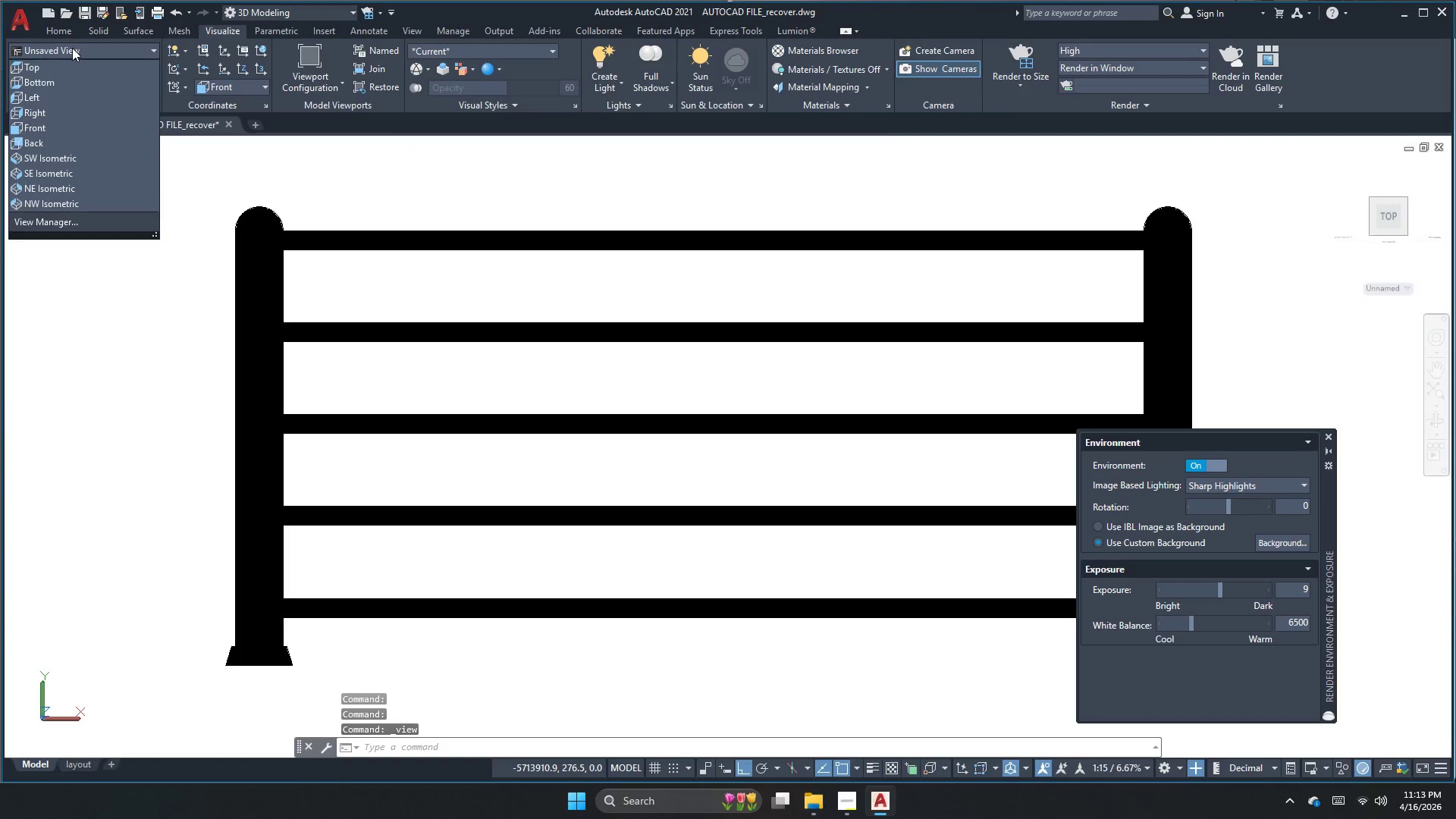 
key(Escape)
 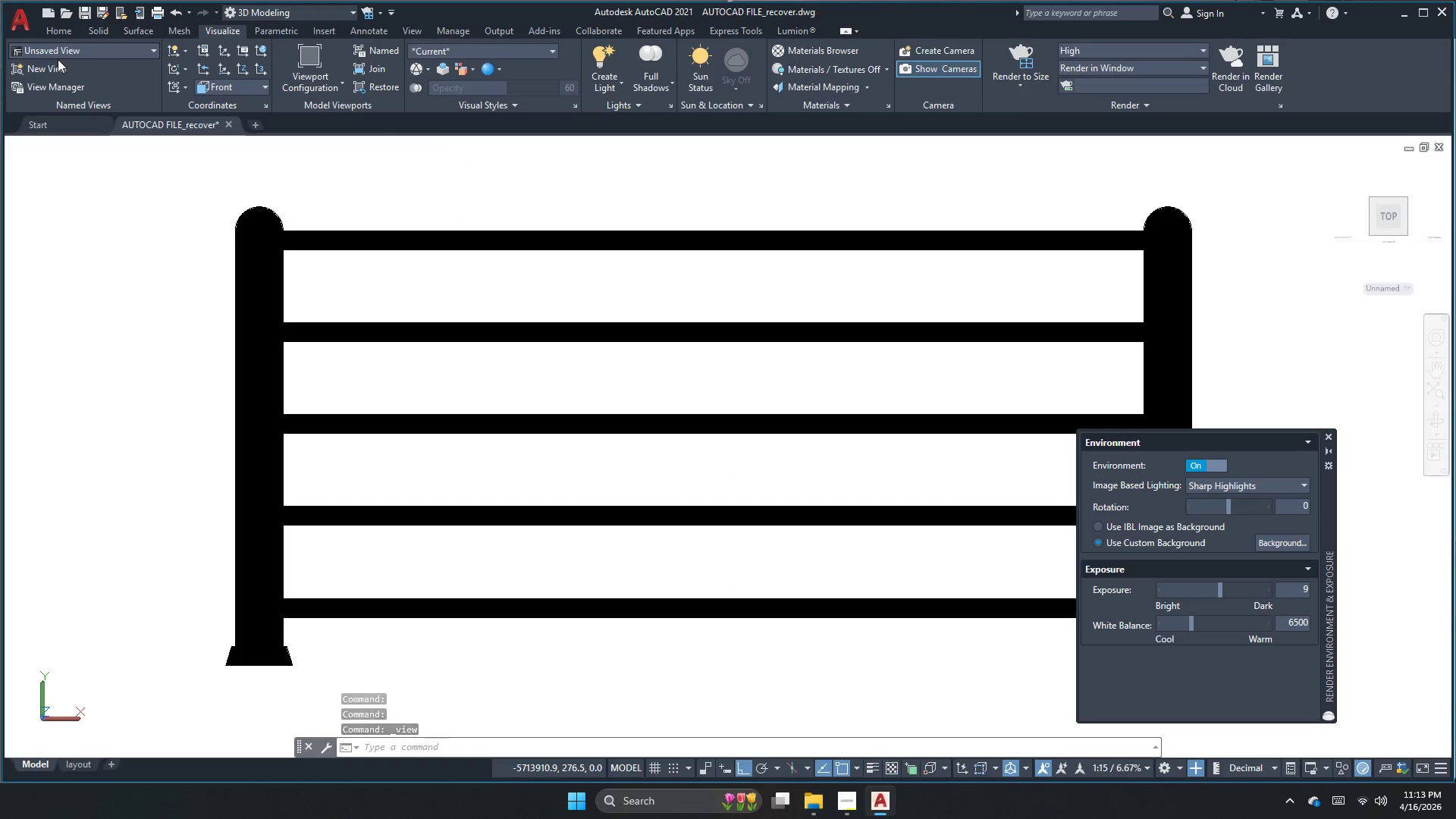 
double_click([52, 66])
 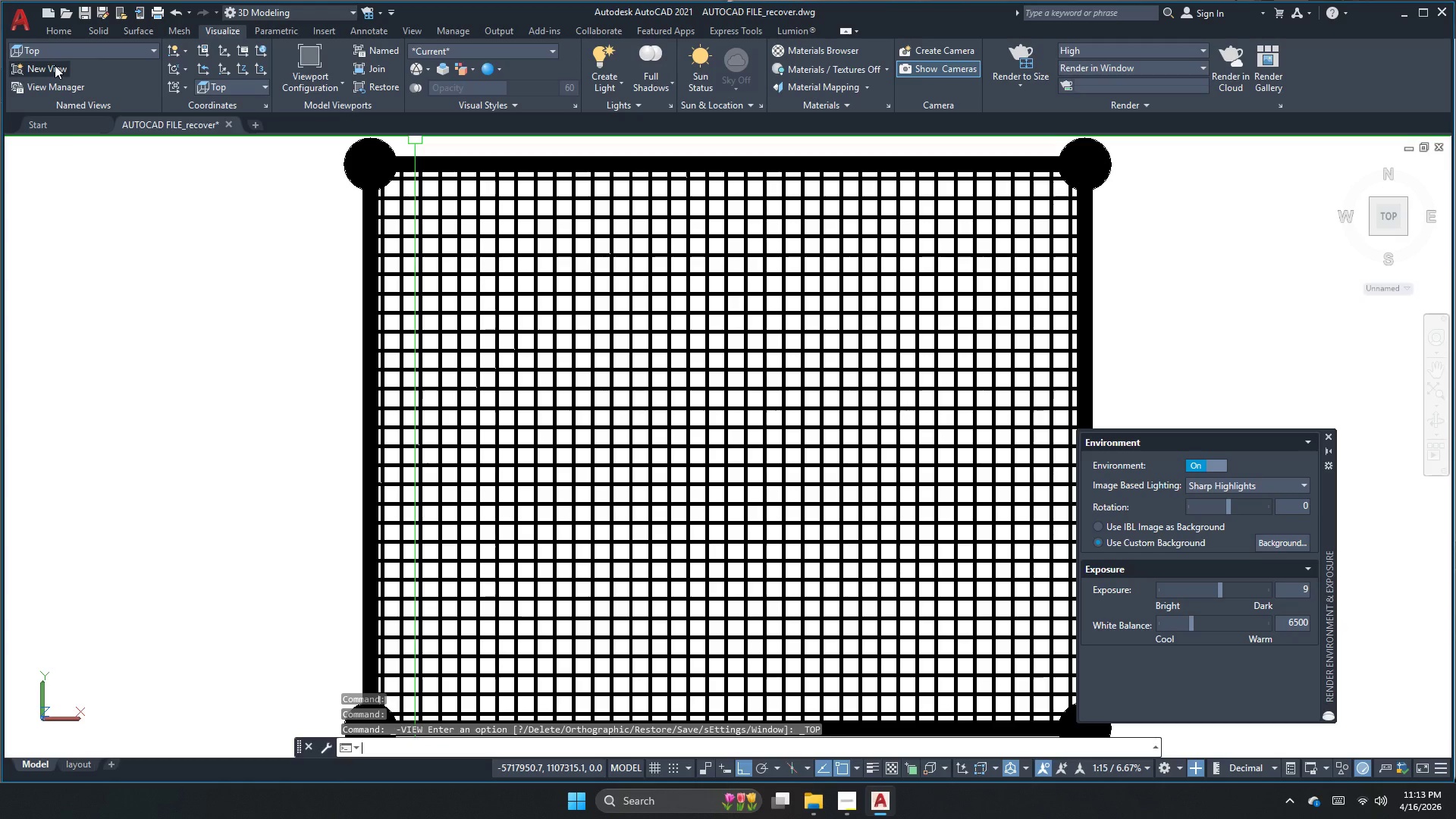 
key(Control+ControlLeft)
 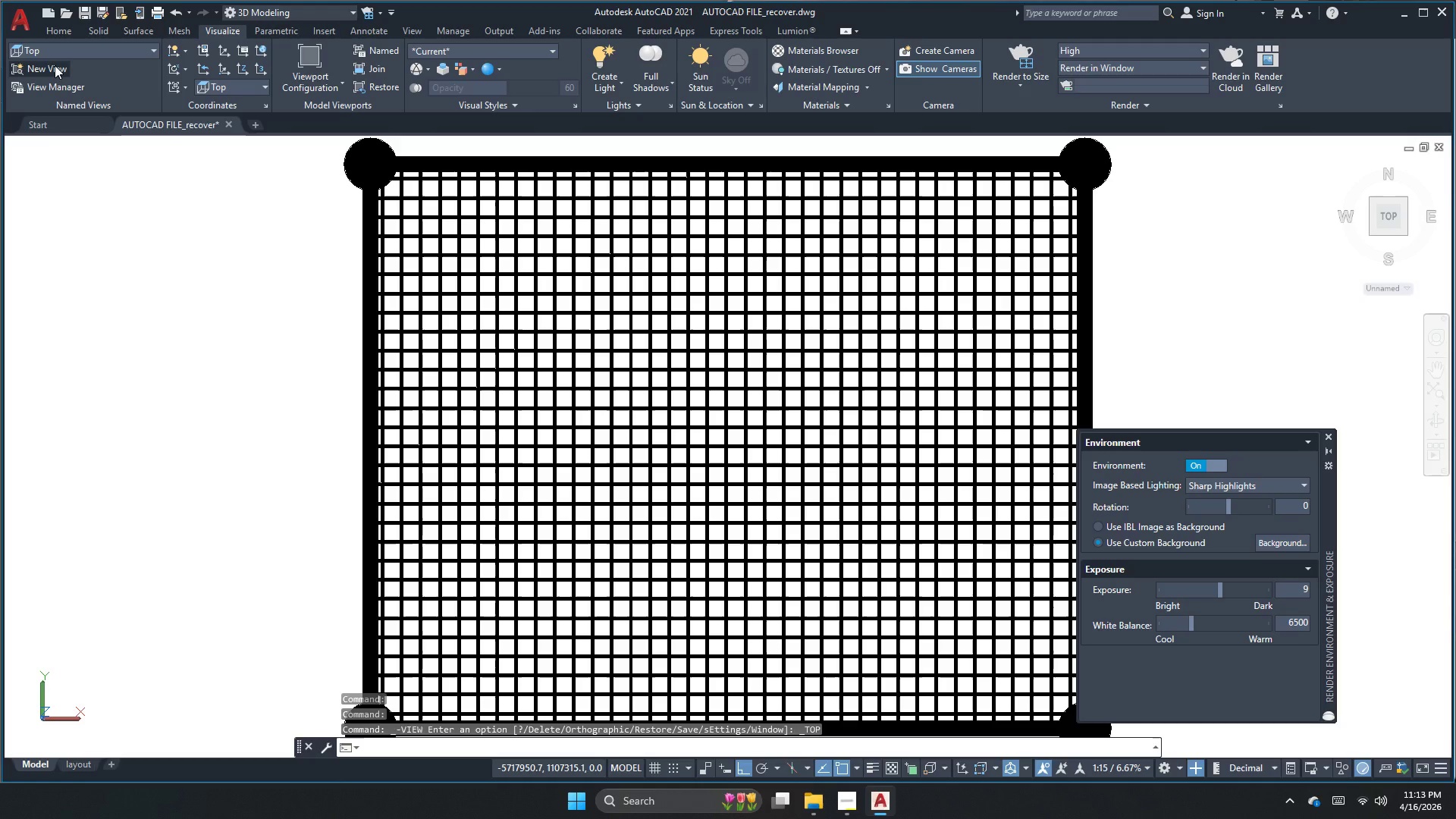 
key(Control+Z)
 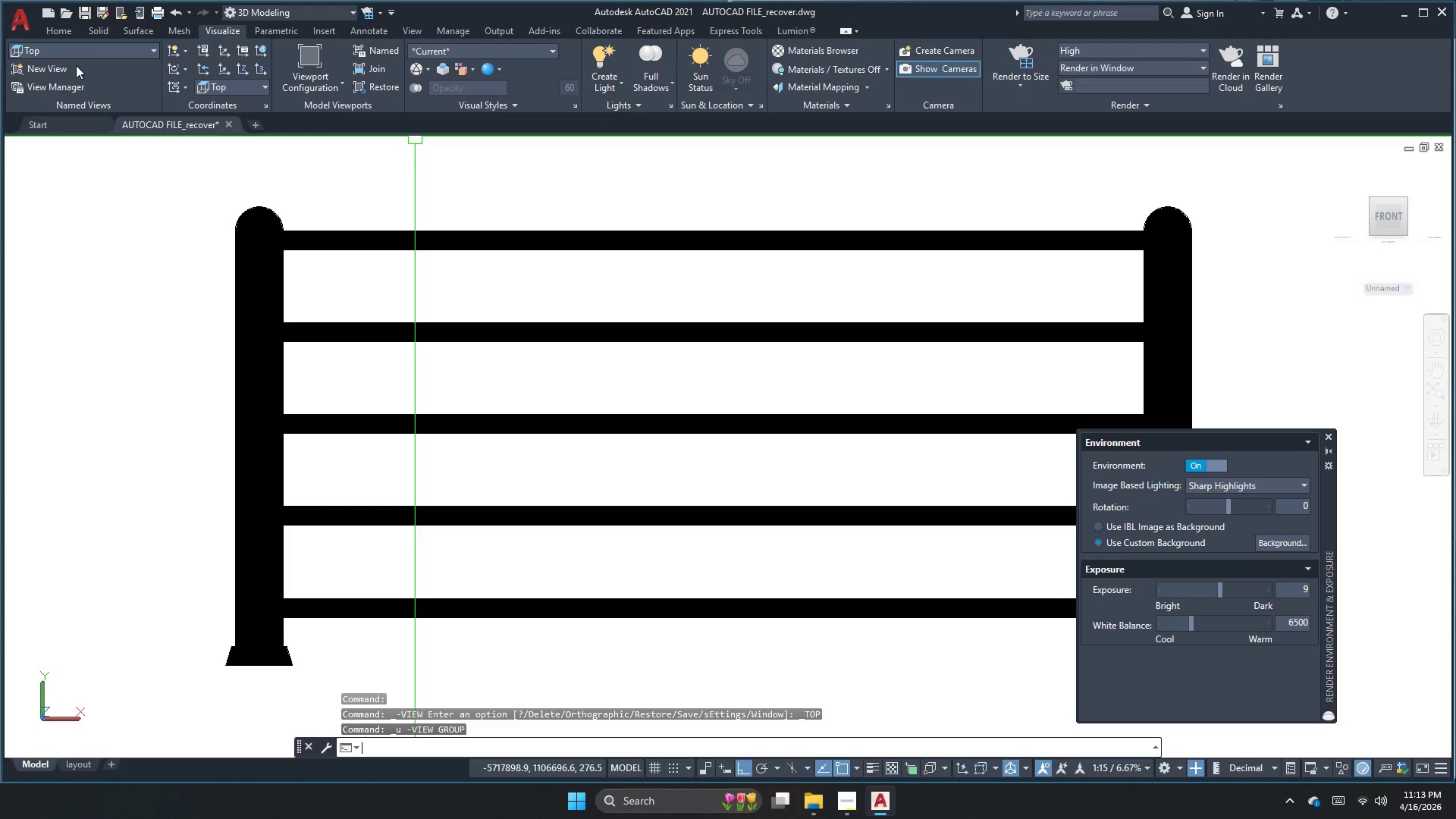 
left_click([61, 70])
 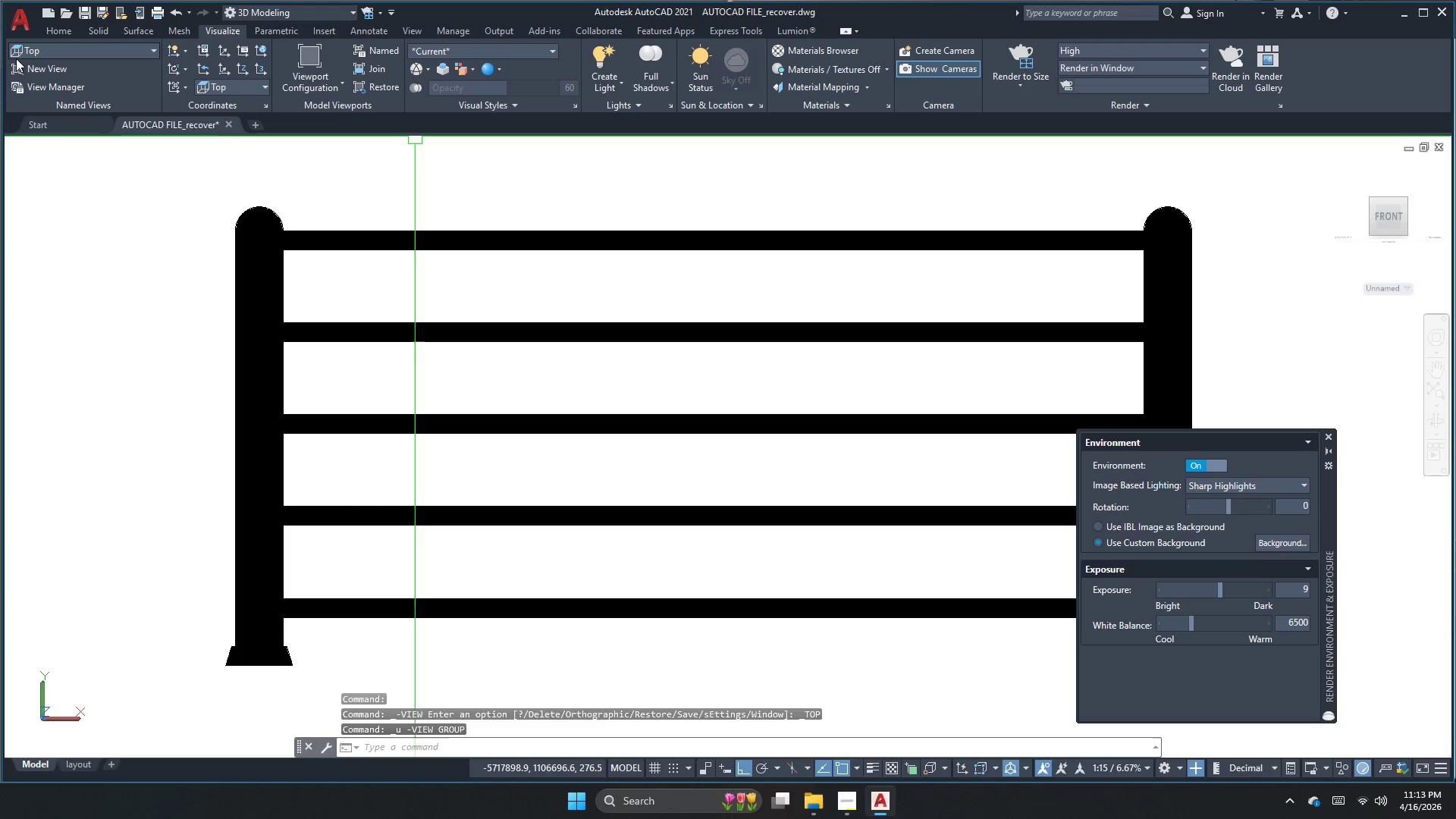 
double_click([33, 69])
 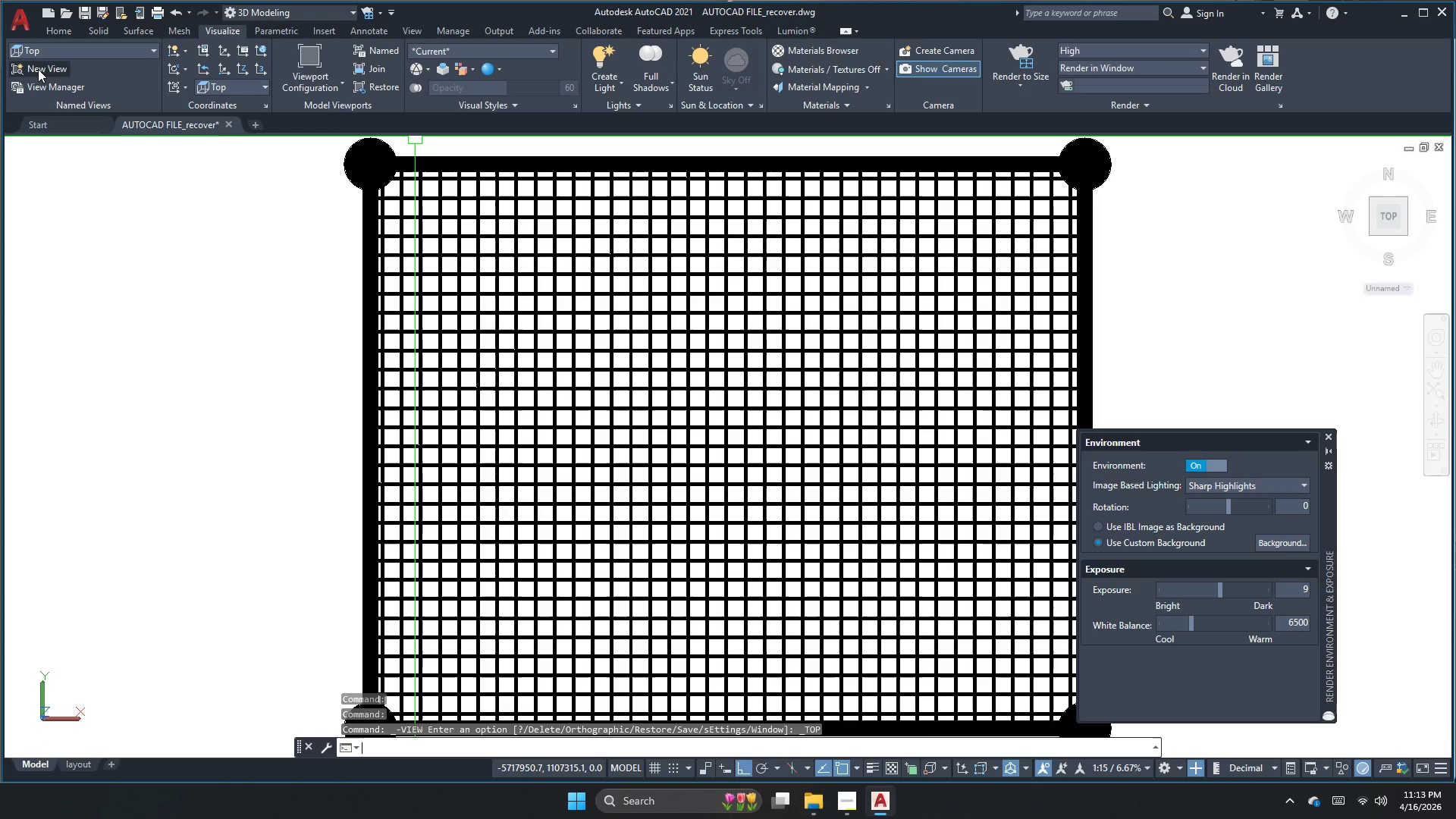 
key(Control+ControlLeft)
 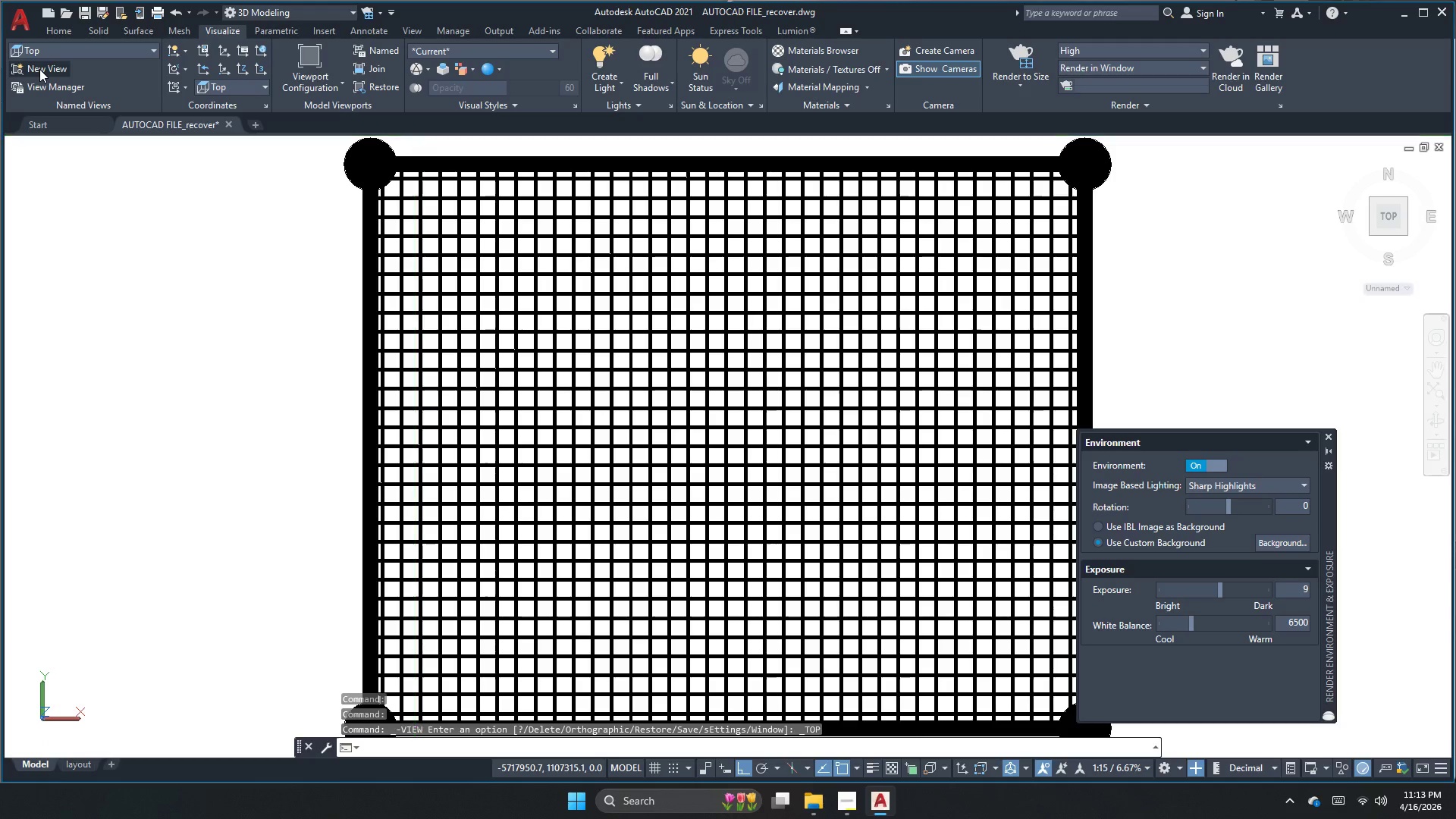 
key(Control+Z)
 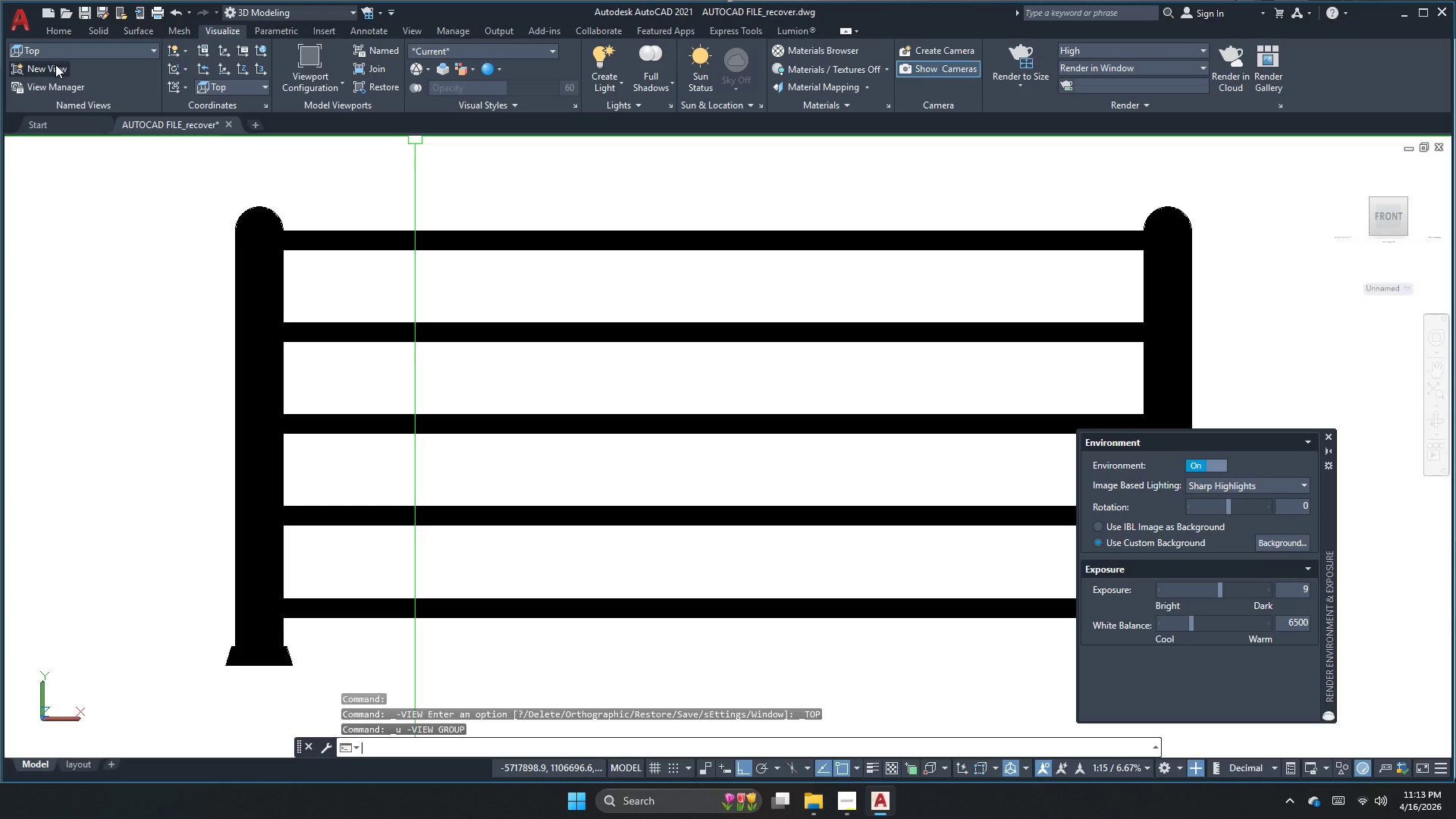 
left_click([50, 68])
 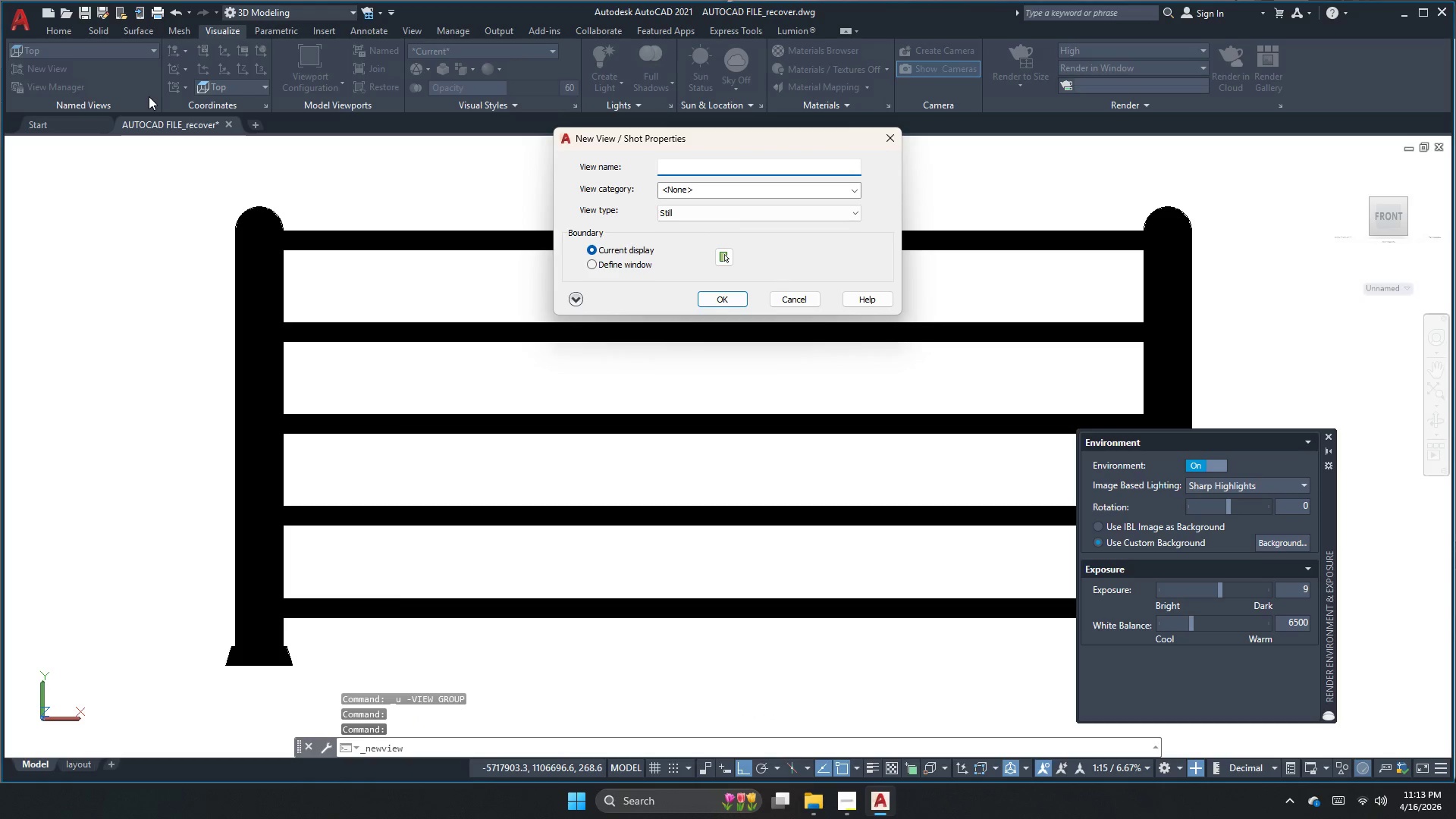 
key(Numpad1)
 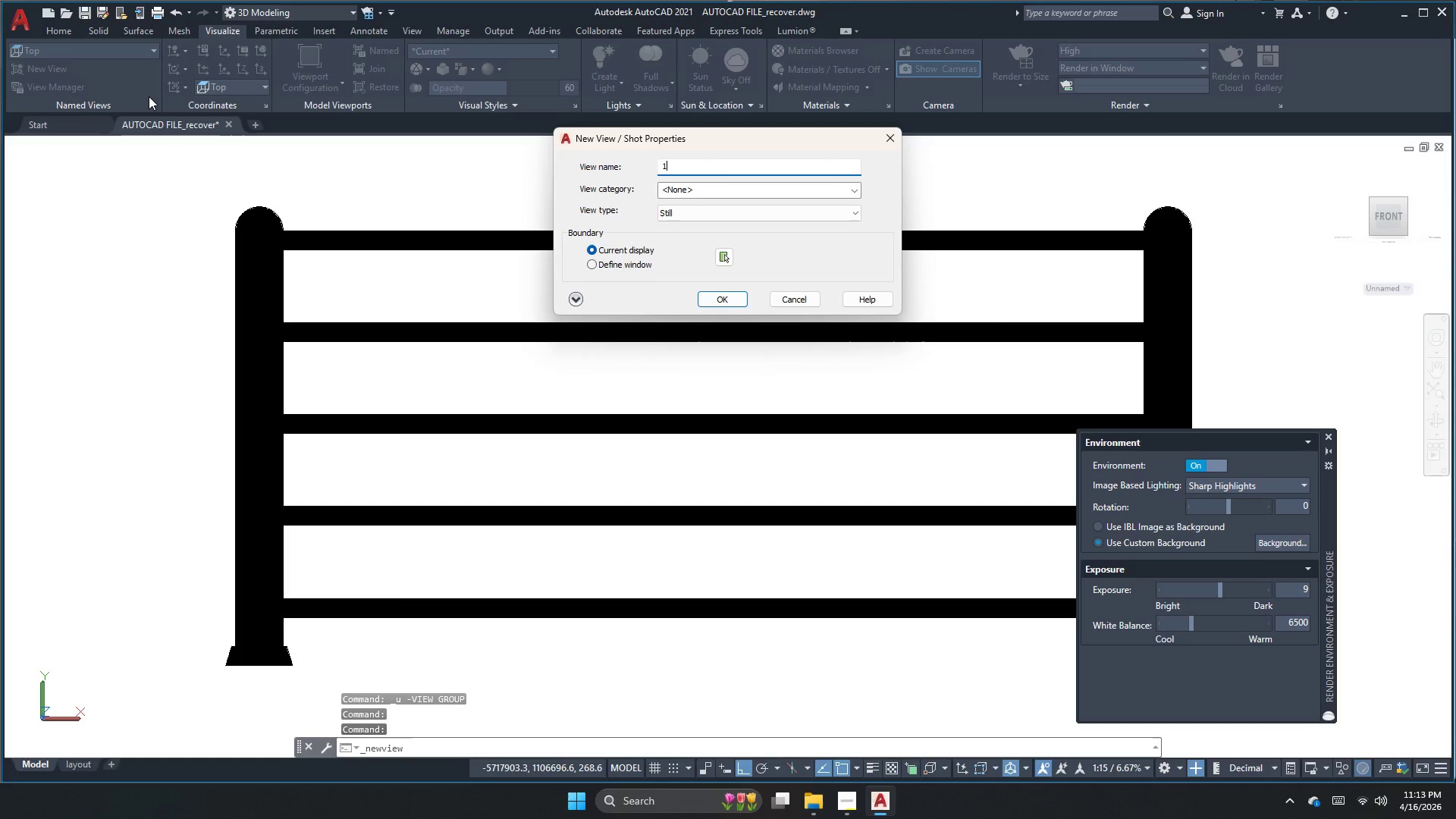 
key(NumpadEnter)
 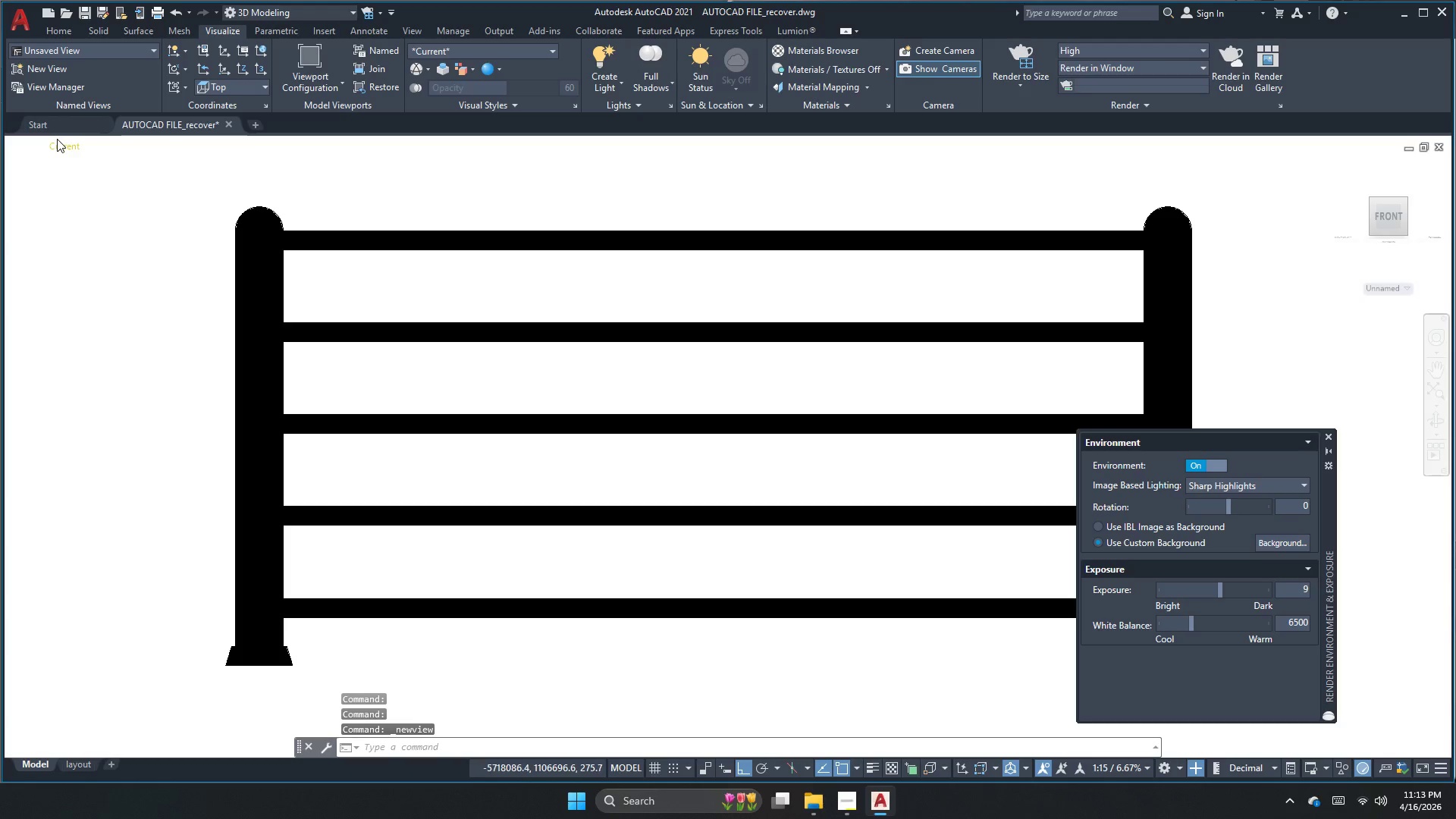 
key(Escape)
 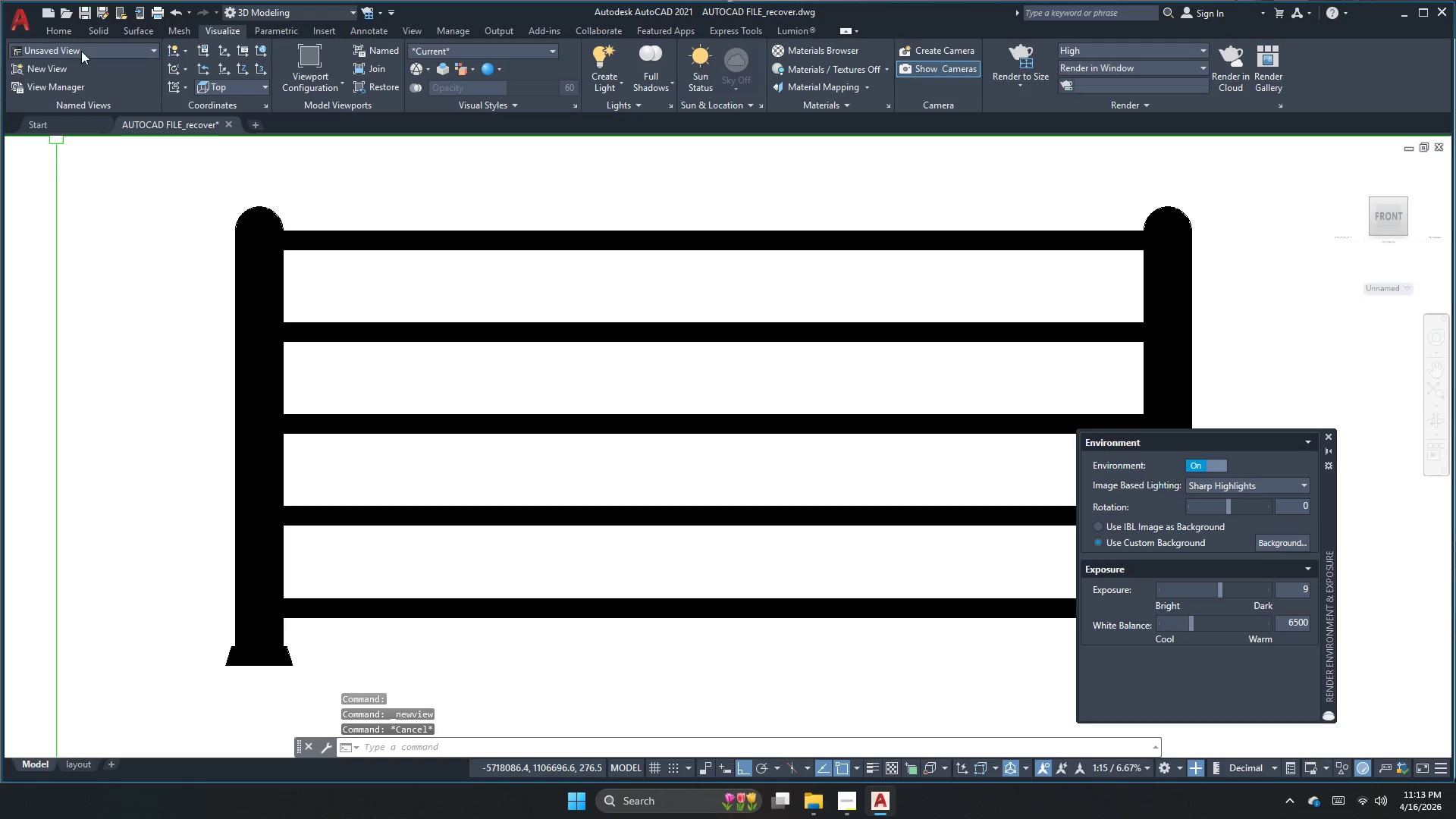 
left_click([81, 49])
 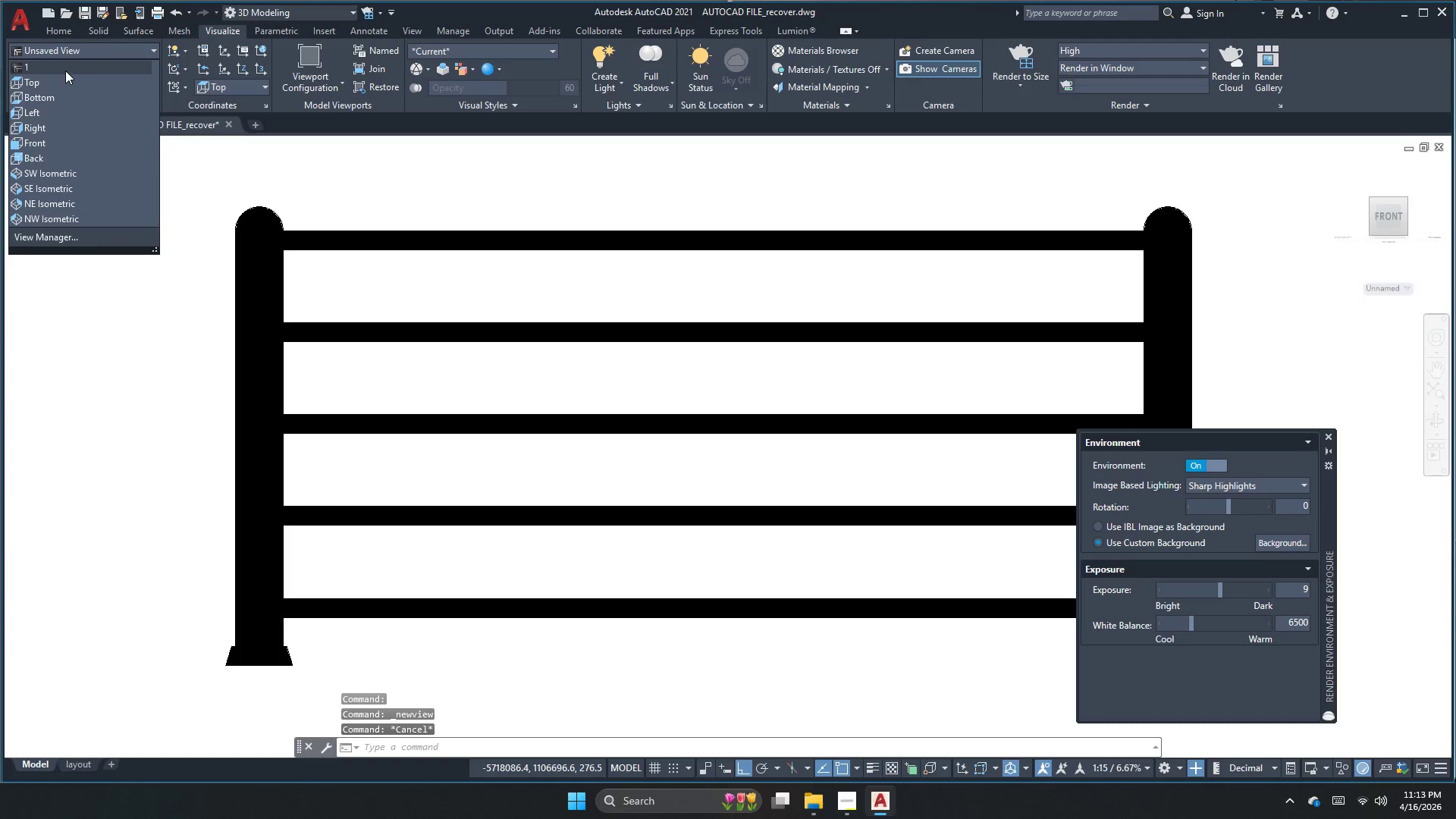 
left_click([61, 73])
 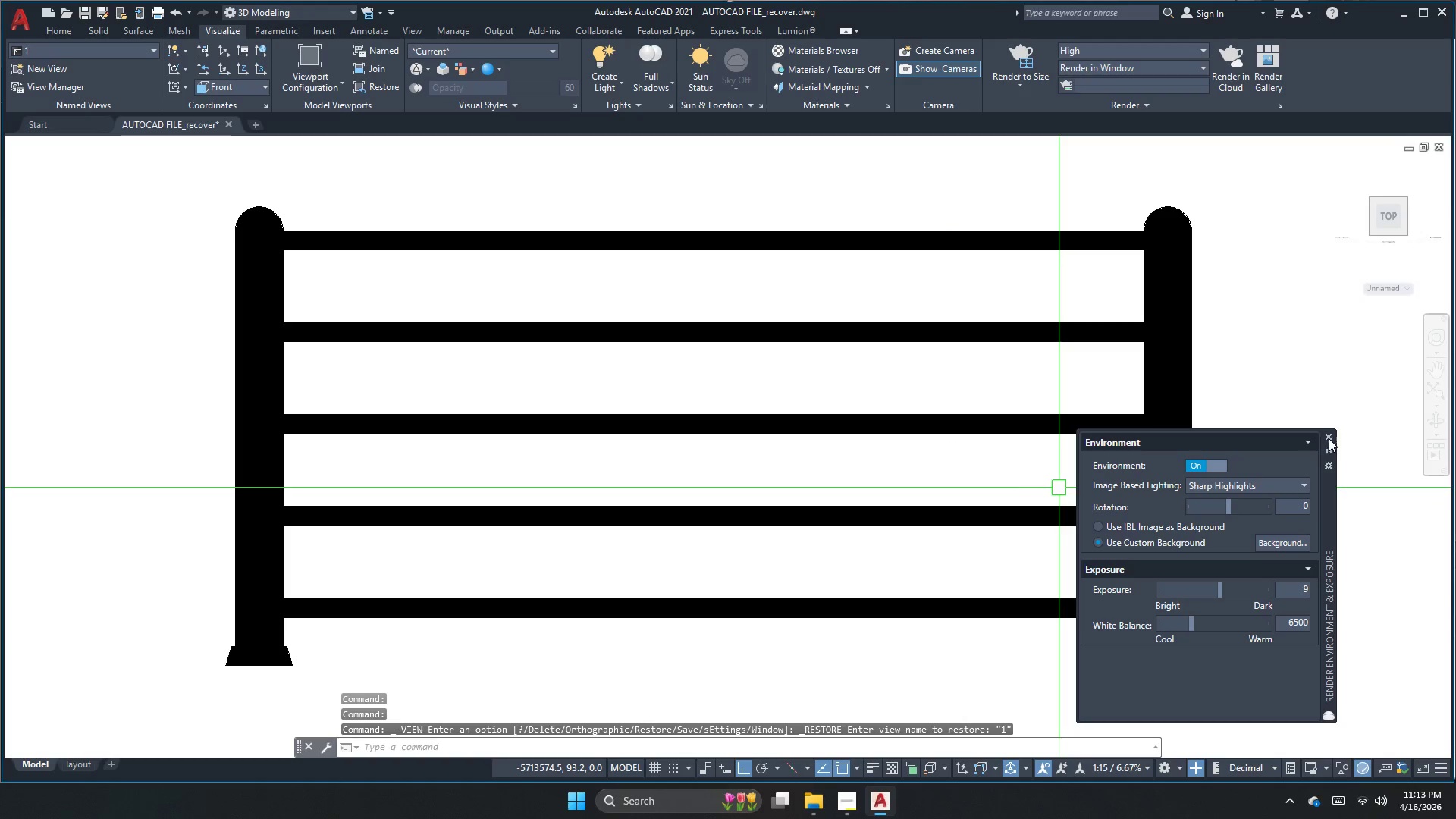 
key(Escape)
 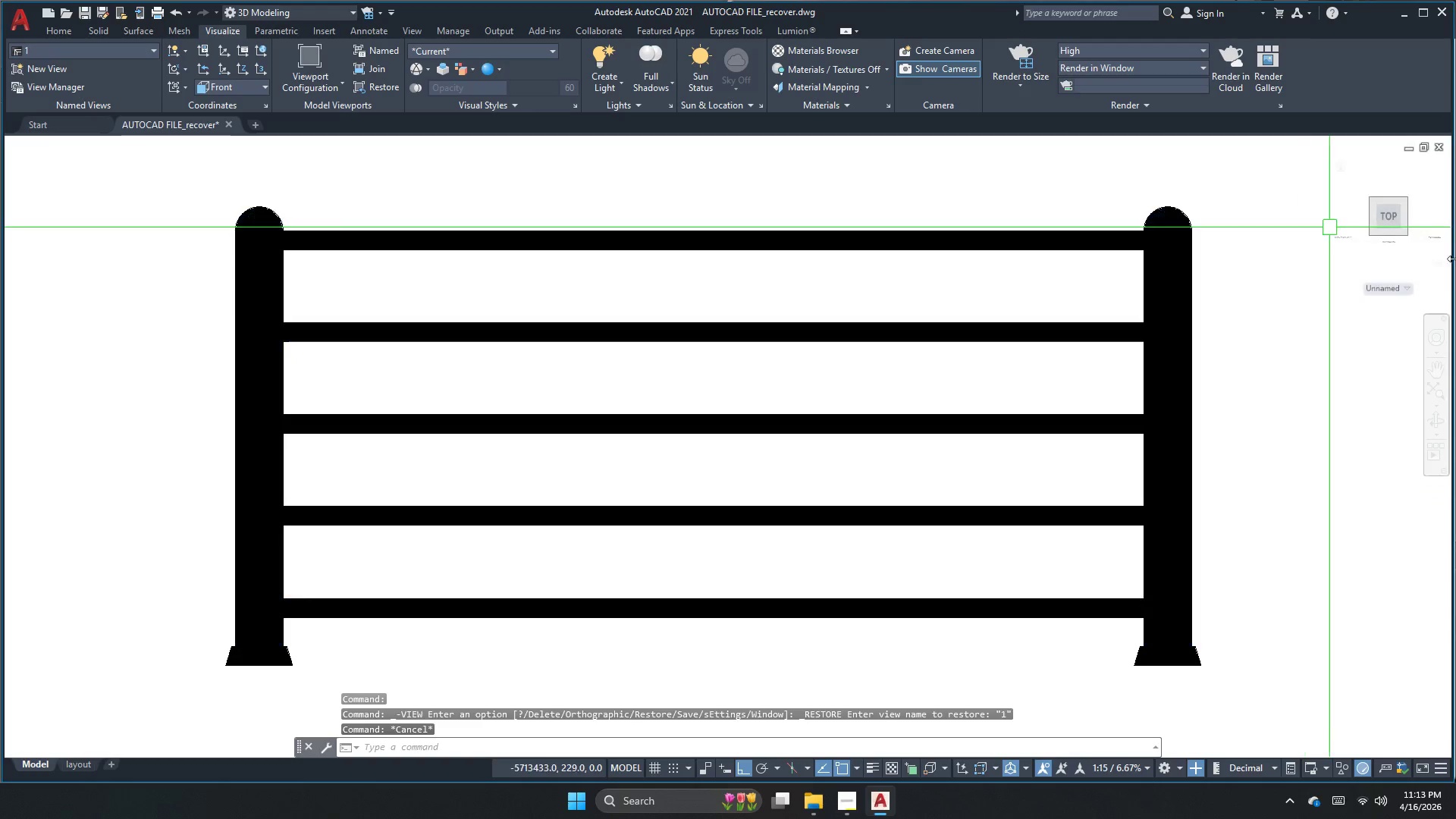 
key(Escape)
 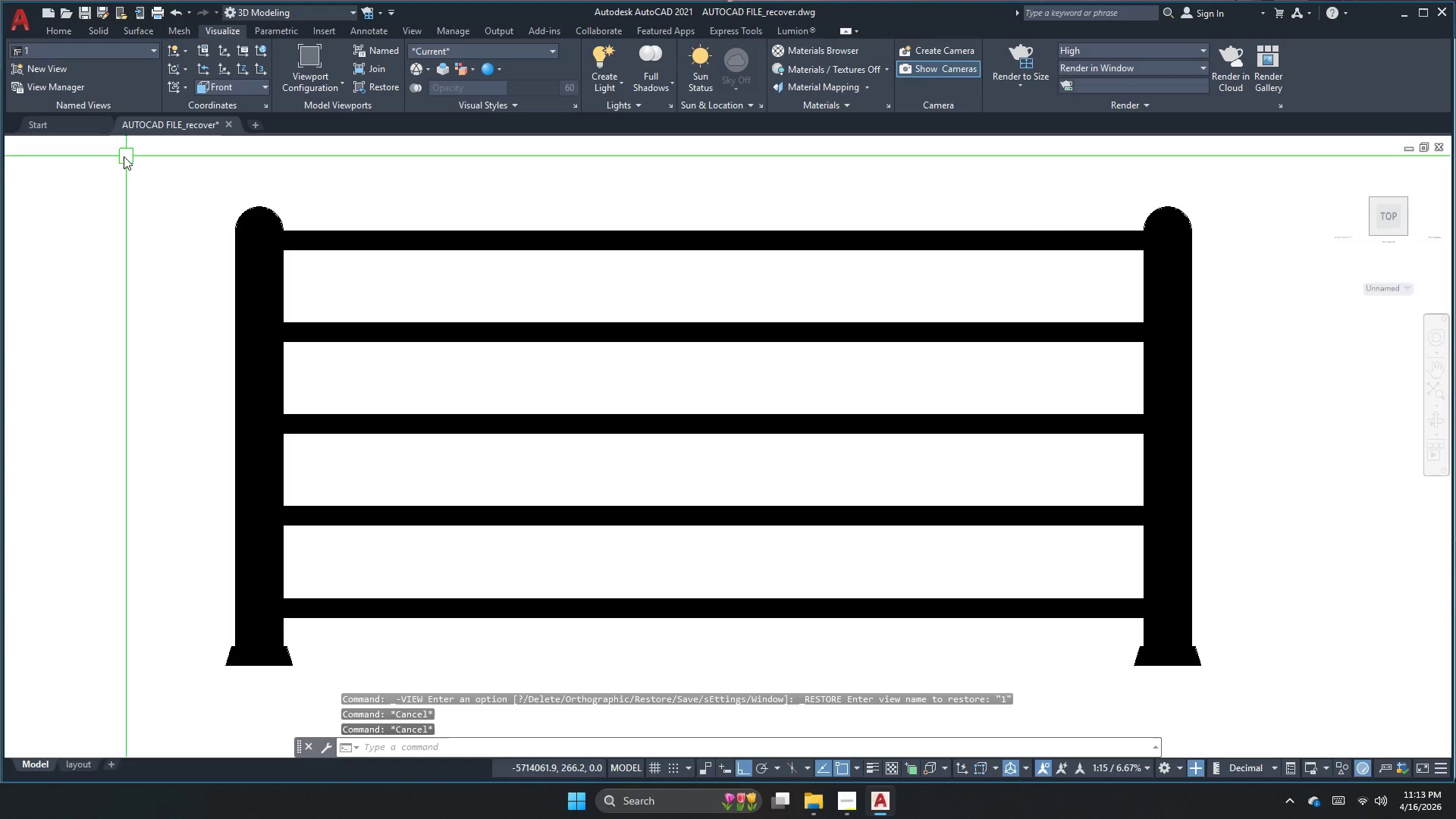 
left_click([105, 149])
 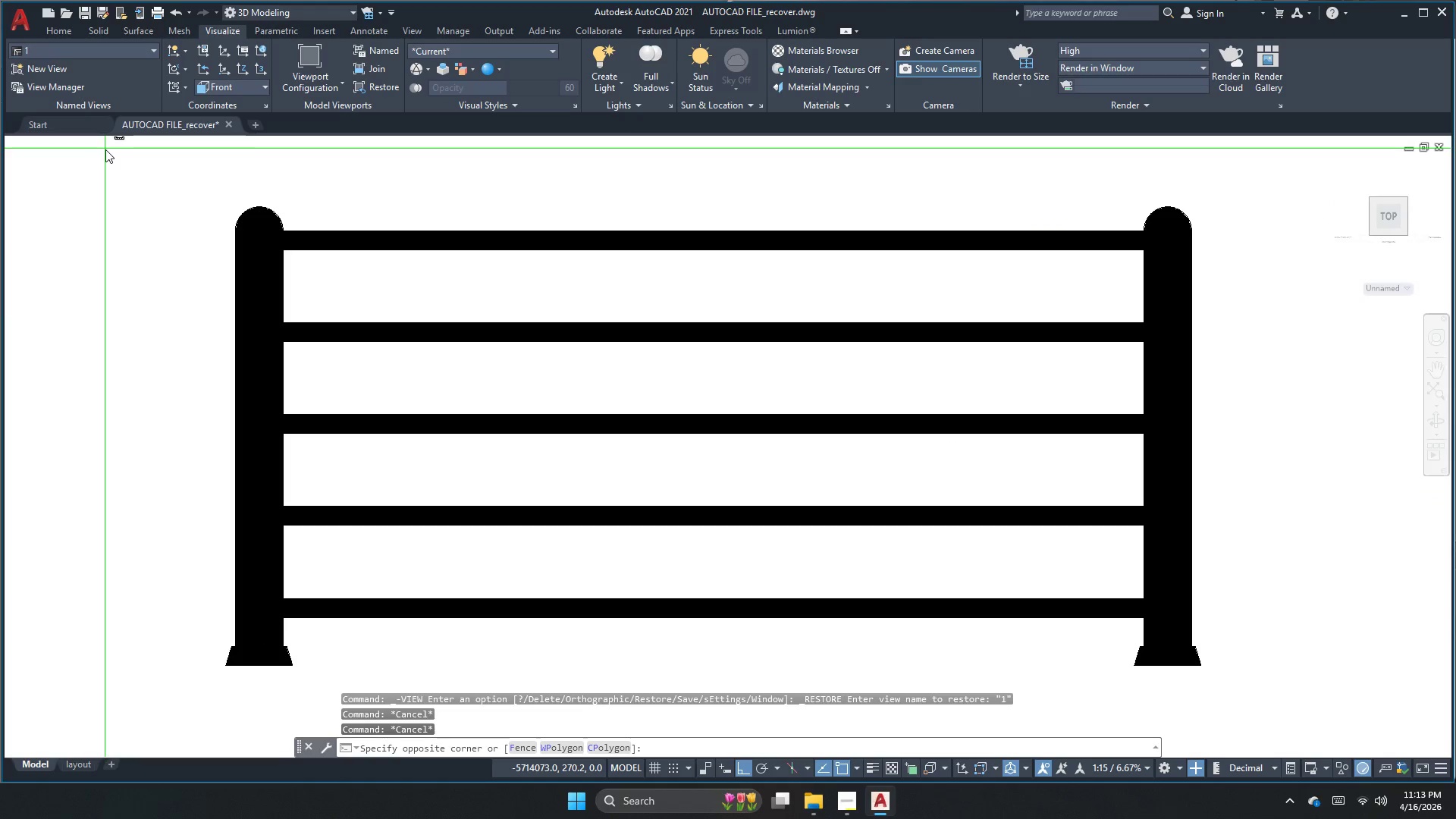 
key(Escape)
 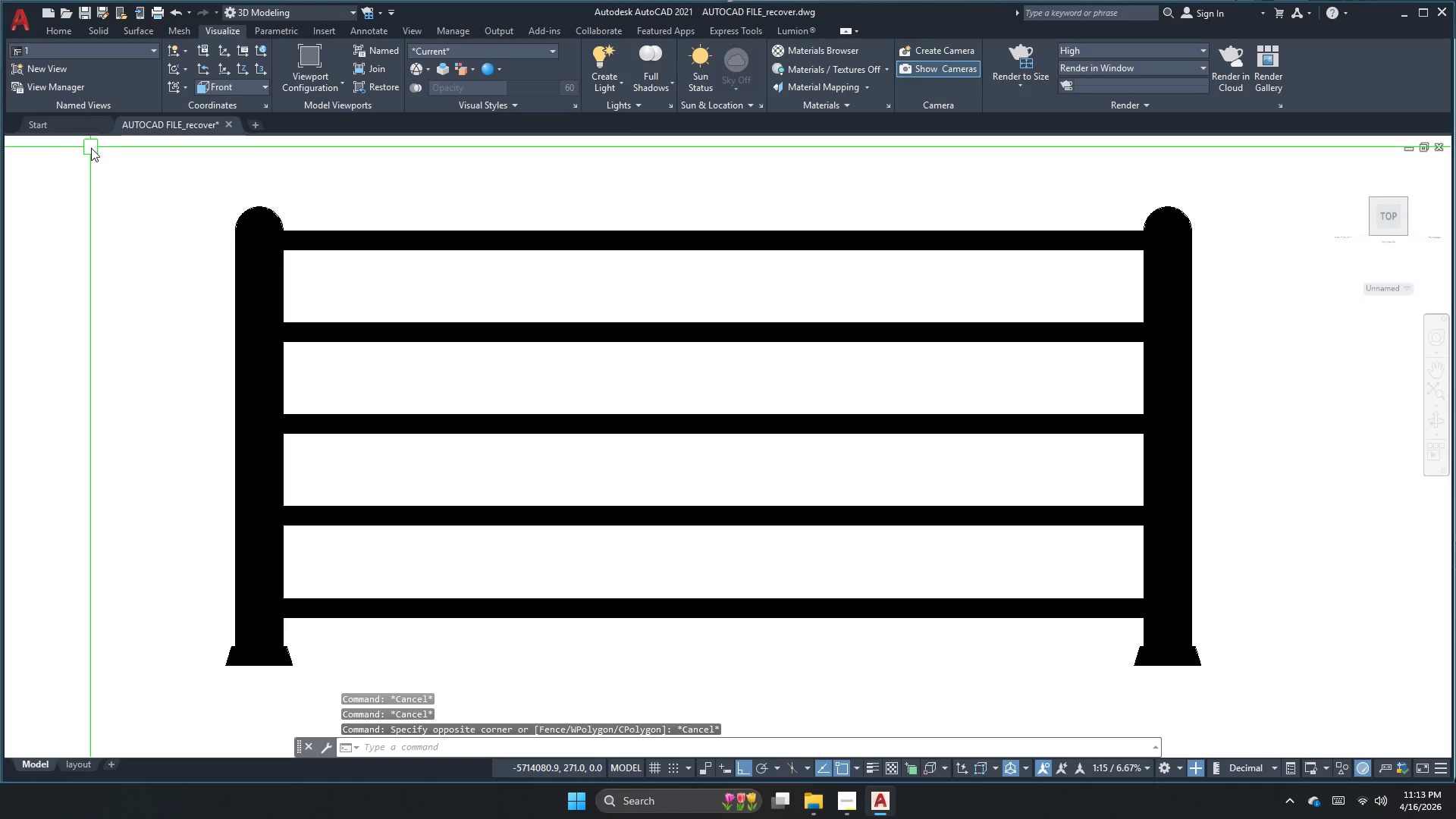 
left_click([52, 148])
 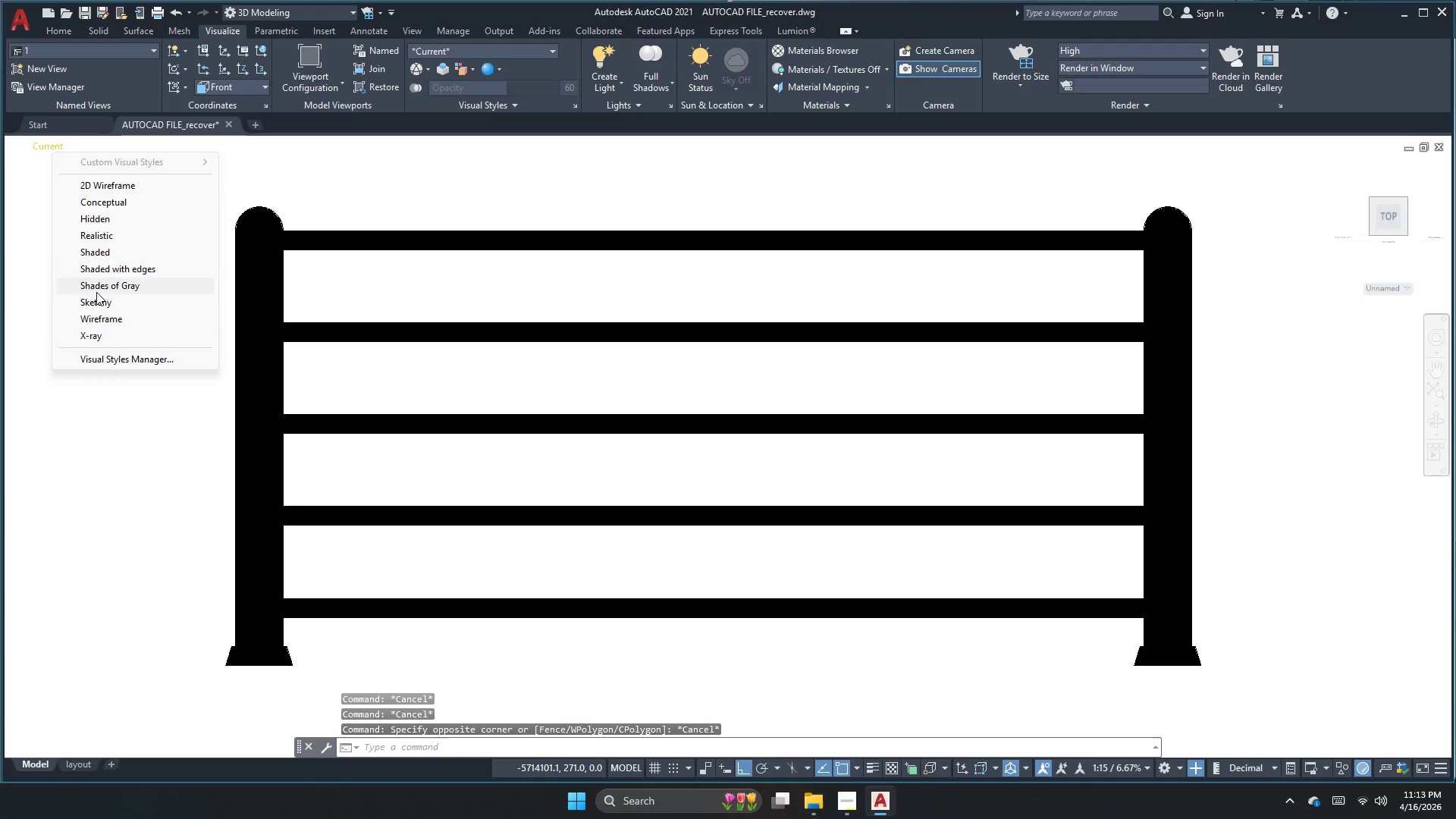 
left_click([96, 330])
 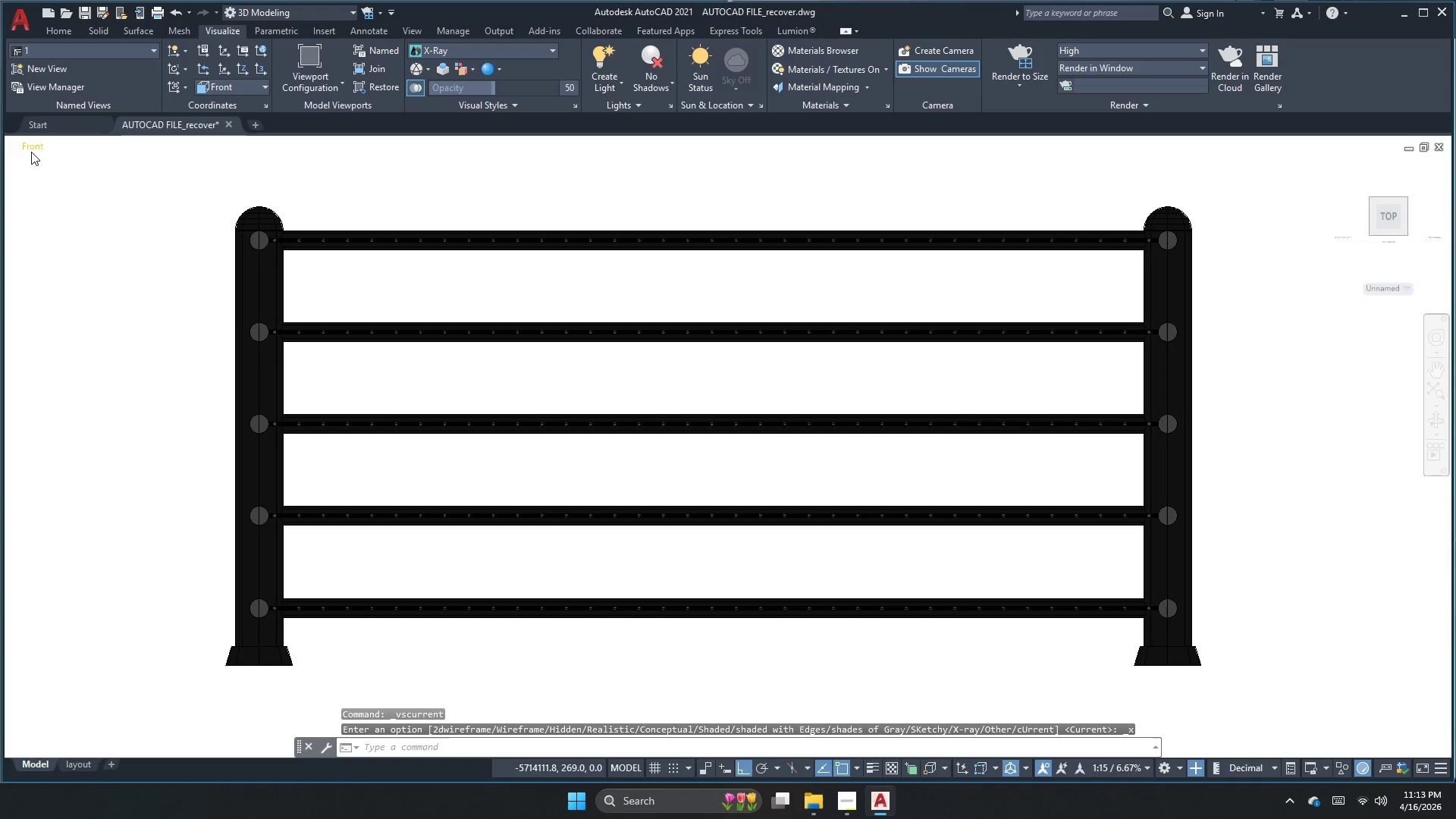 
left_click([82, 287])
 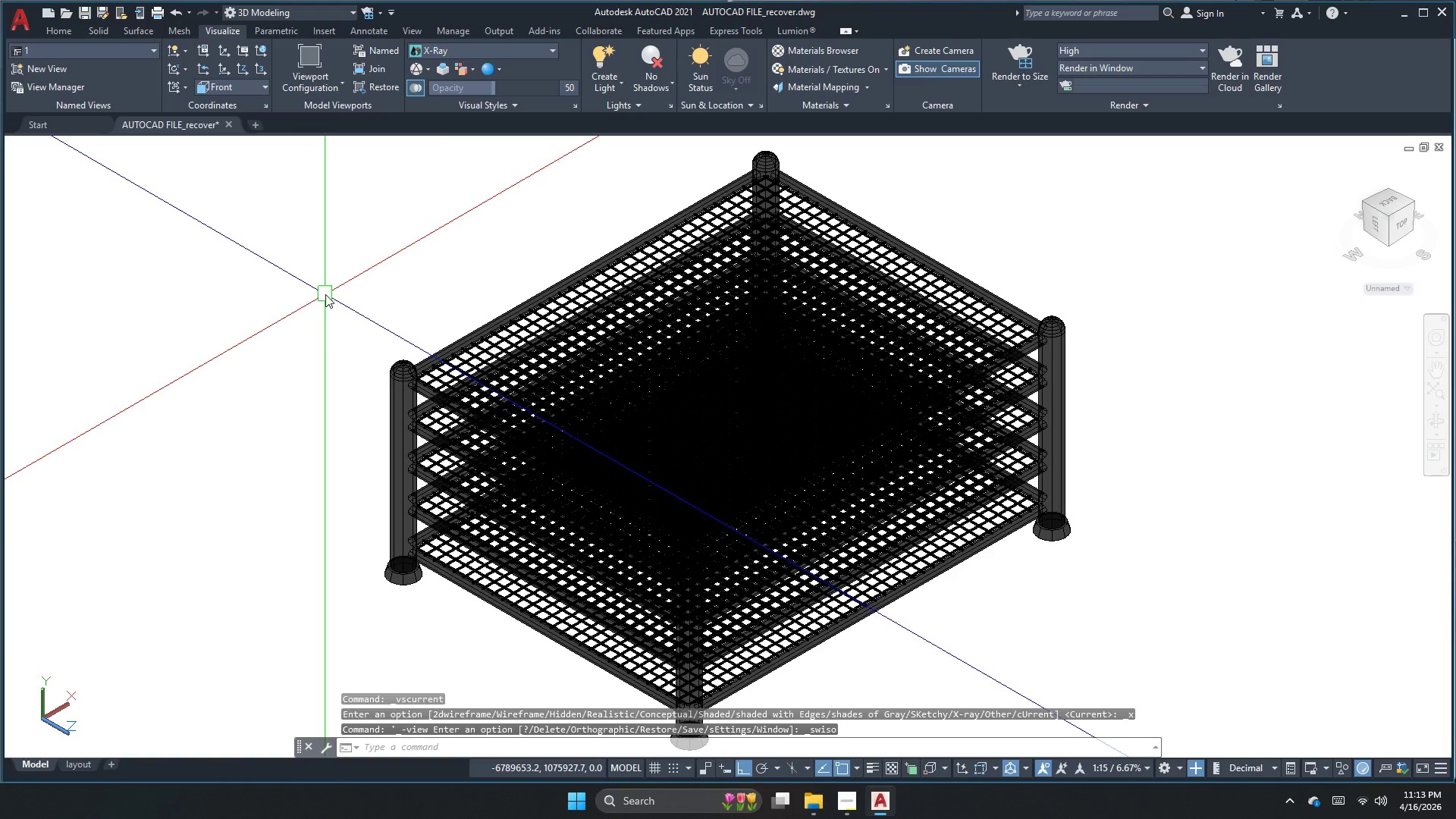 
left_click([558, 443])
 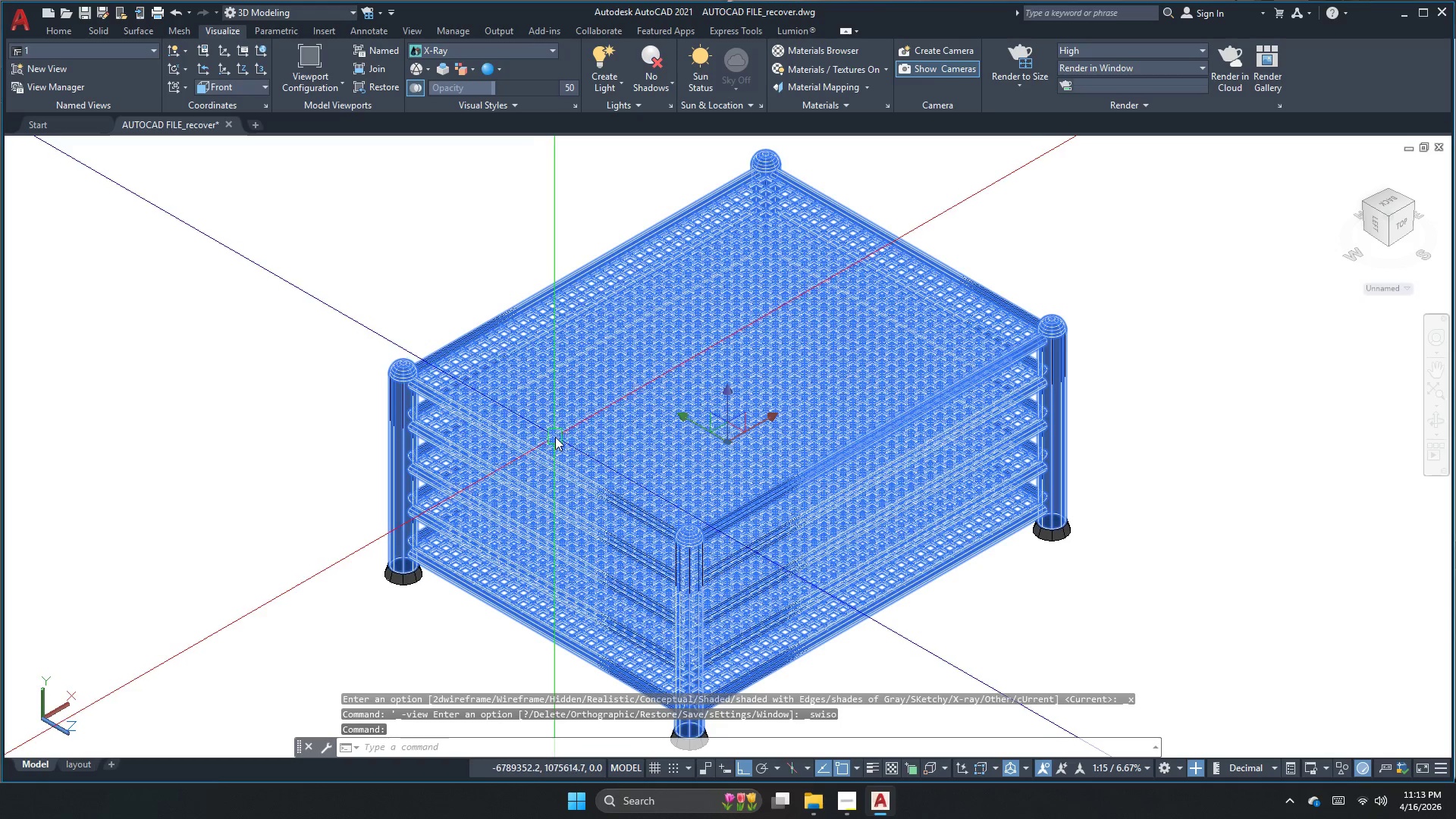 
key(Escape)
 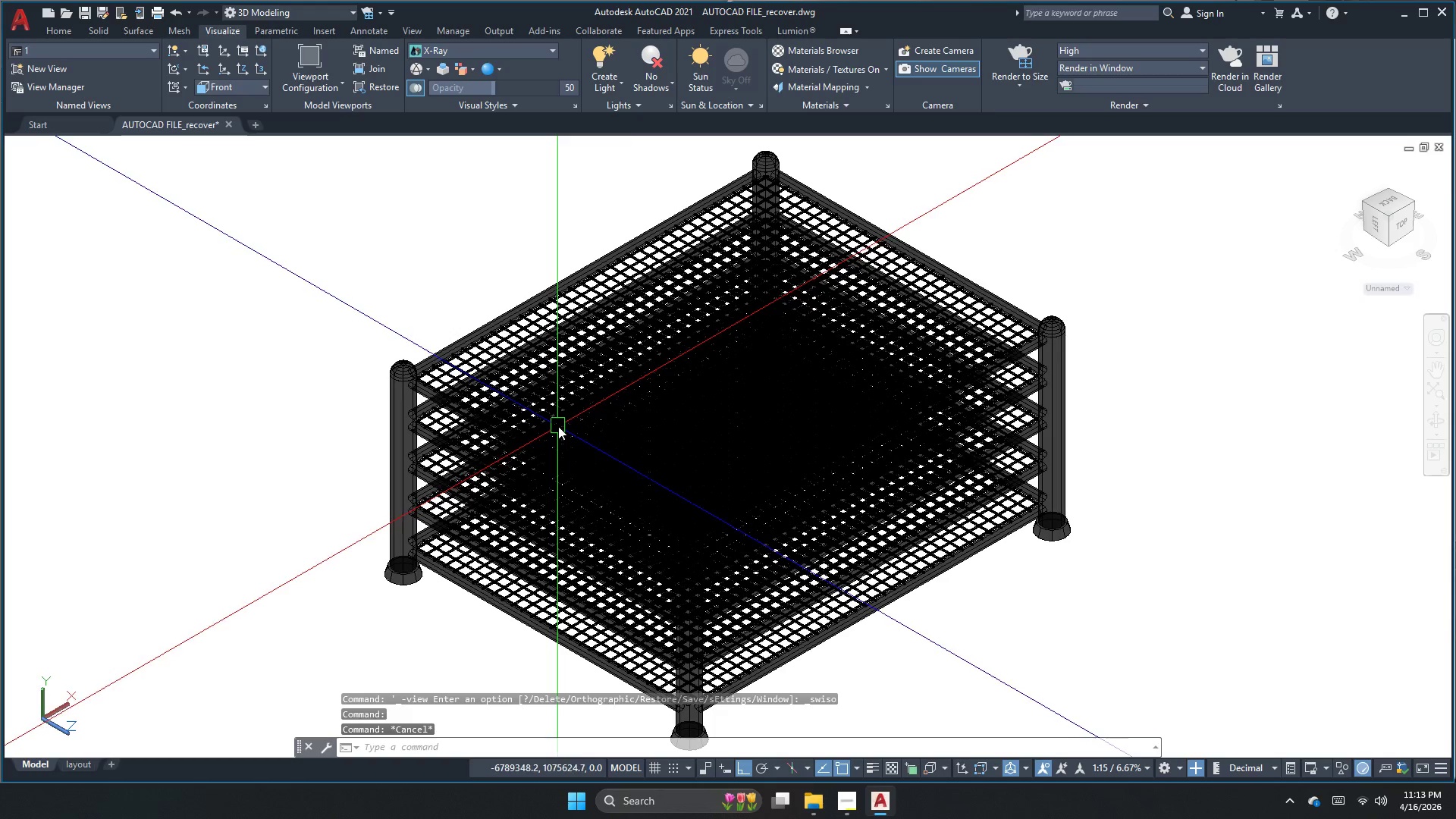 
key(Escape)
 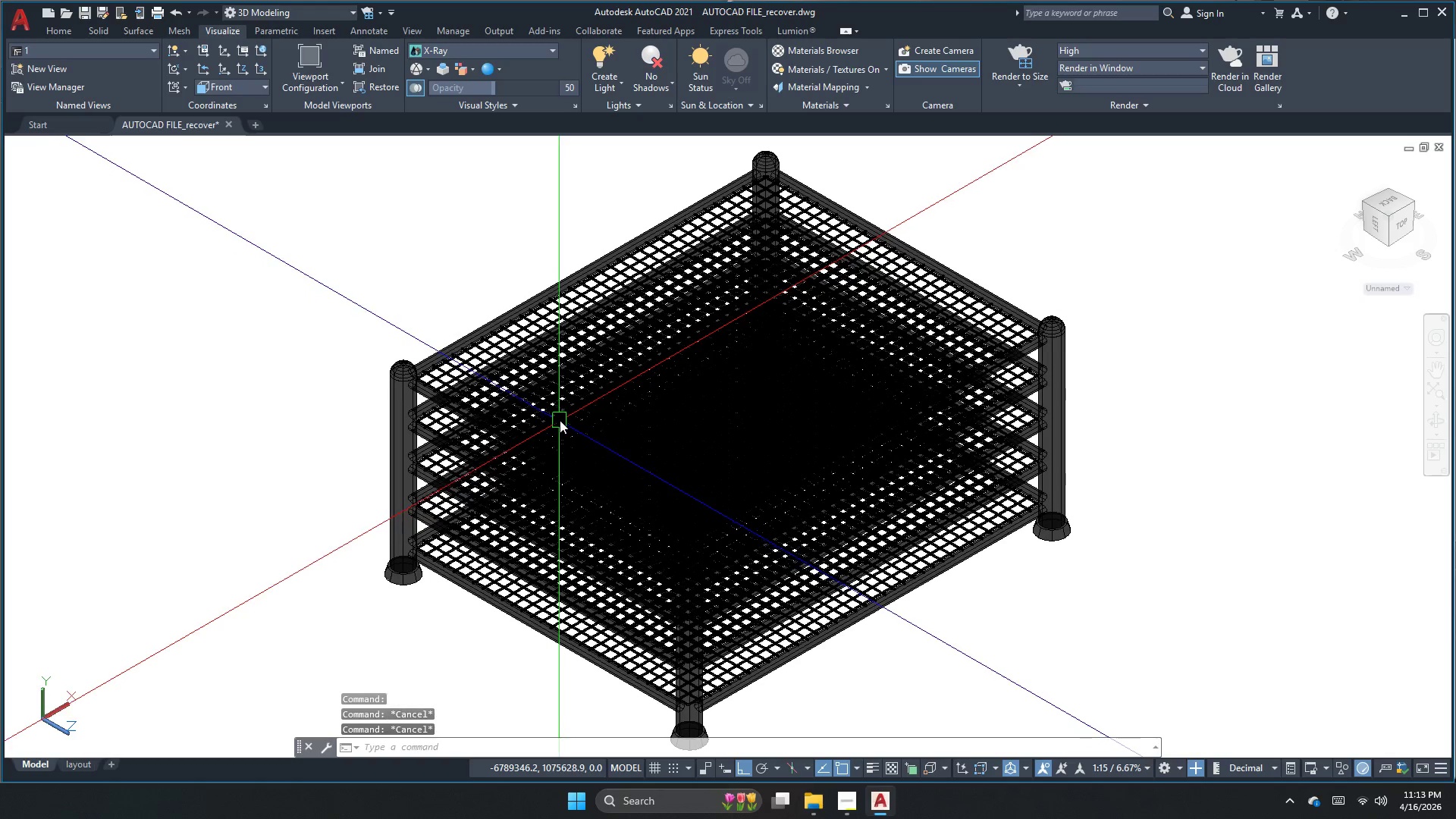 
key(Escape)
 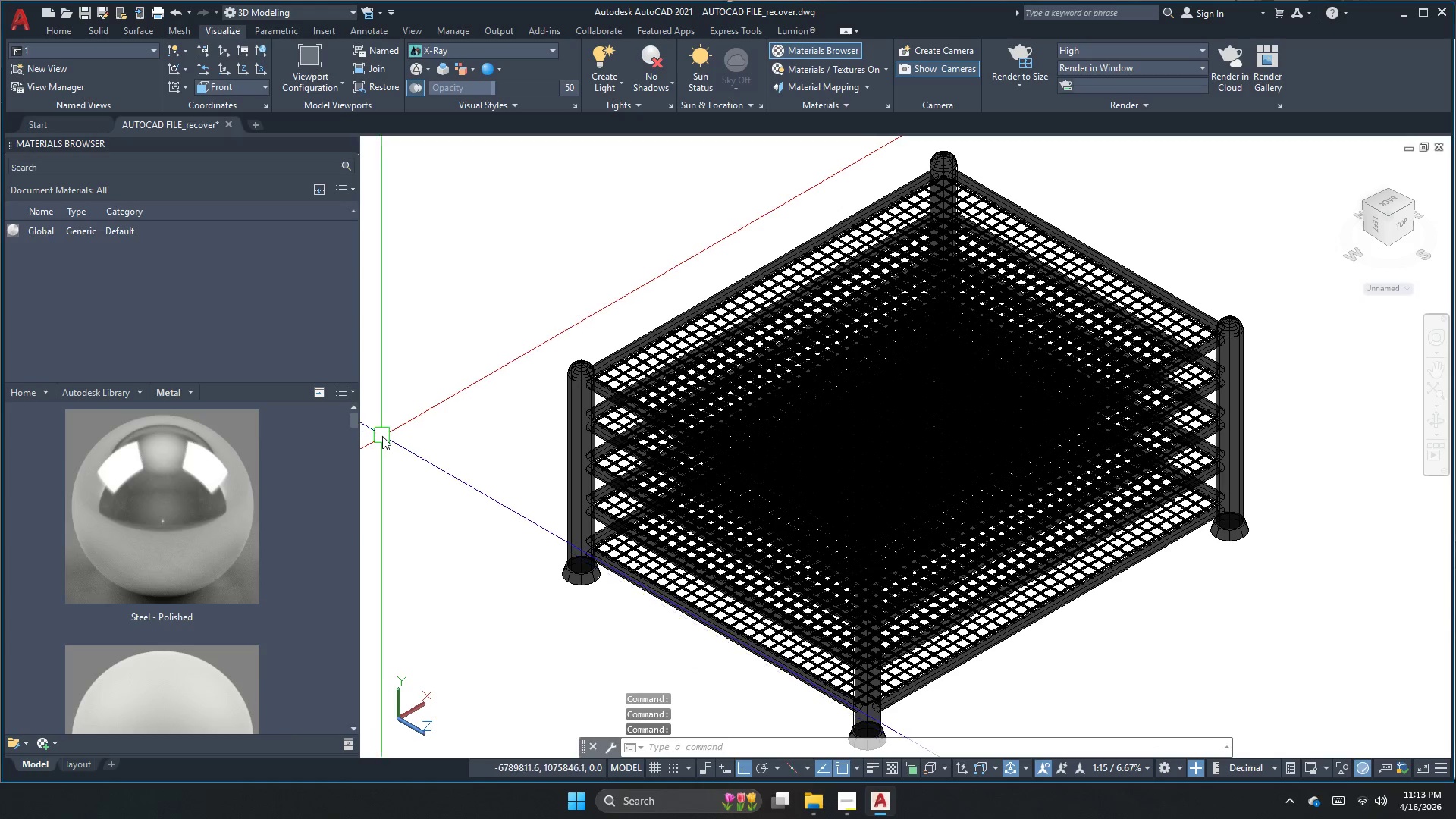 
scroll: coordinate [702, 466], scroll_direction: up, amount: 3.0
 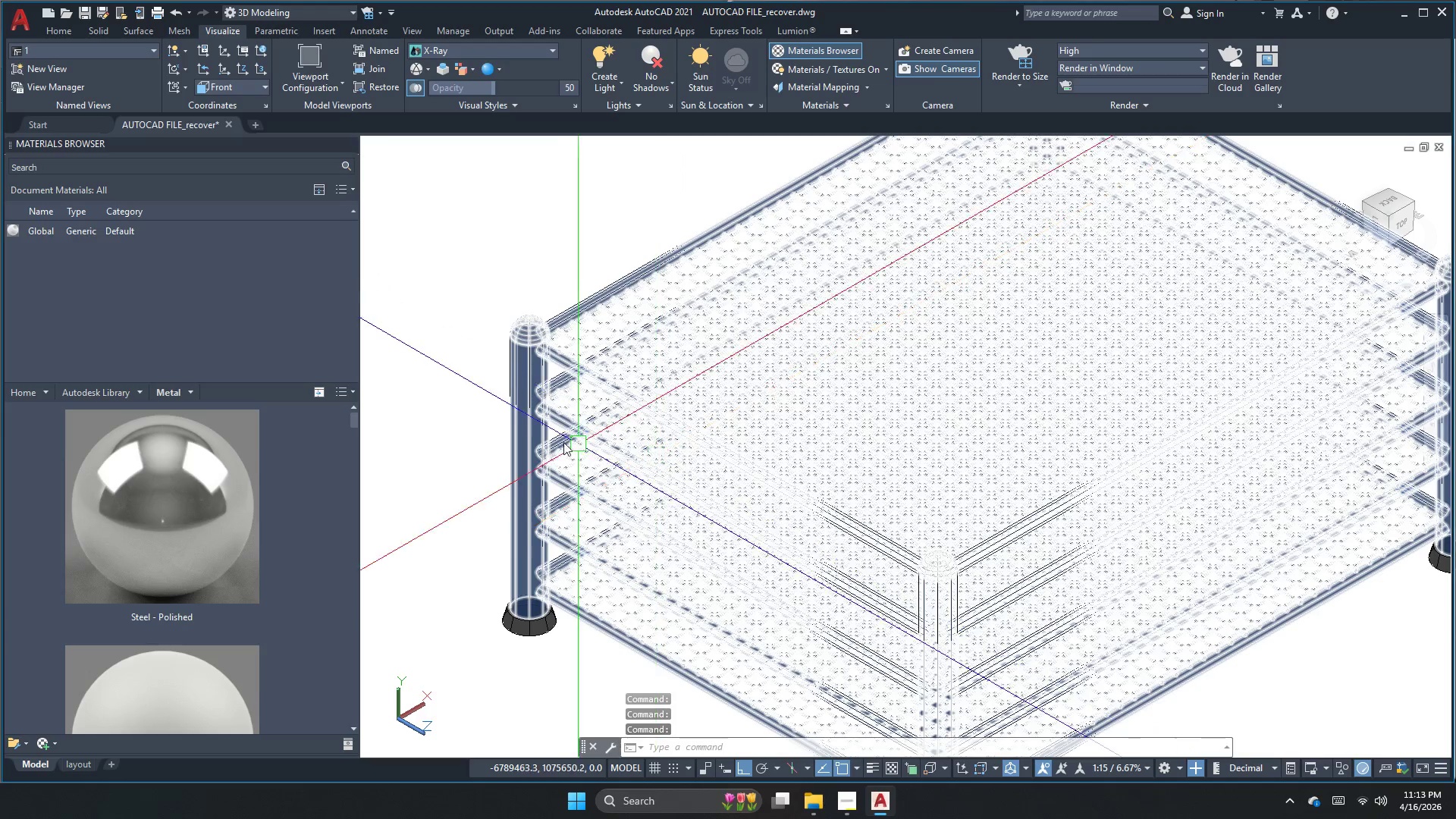 
left_click([590, 418])
 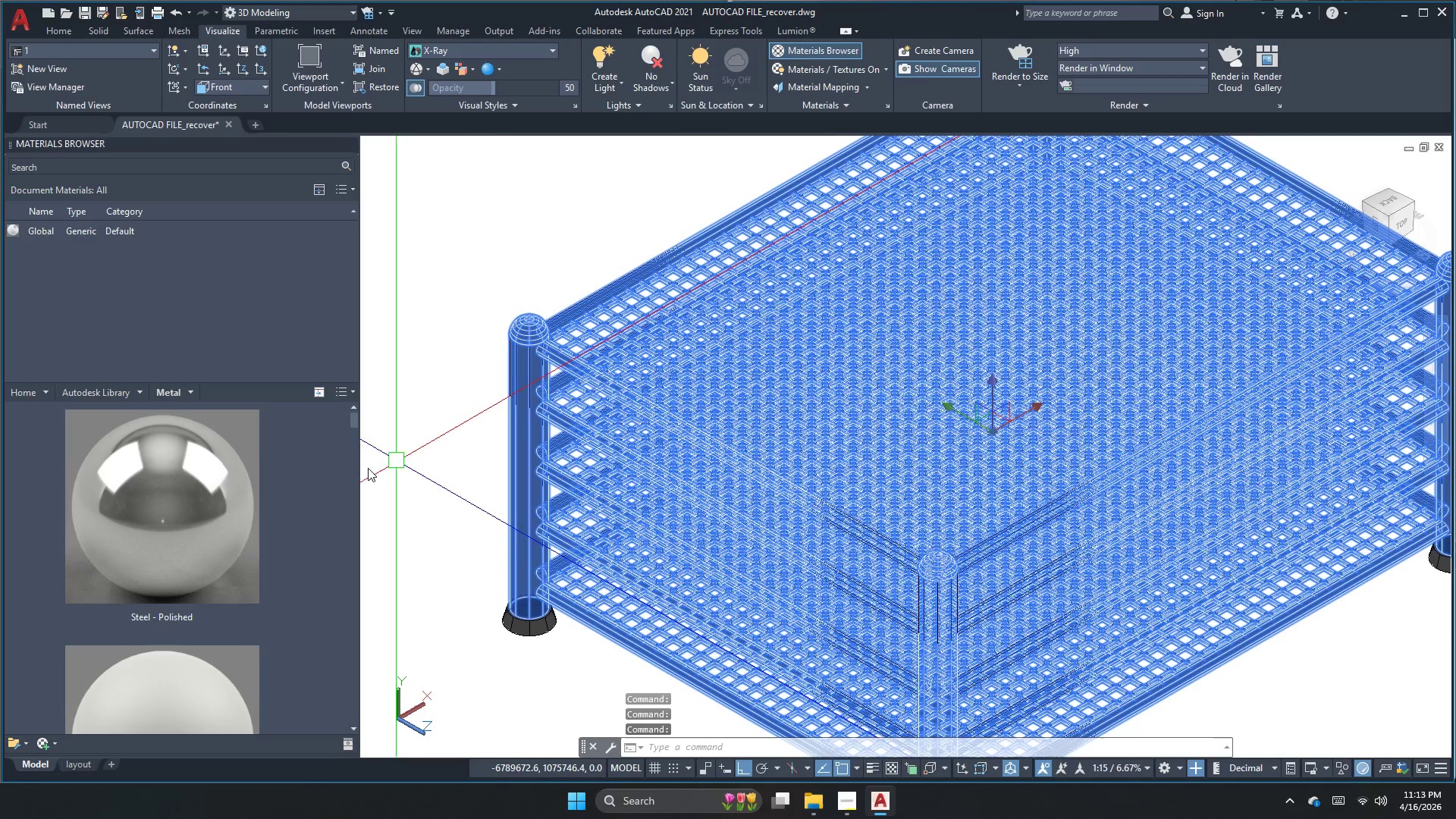 
right_click([181, 500])
 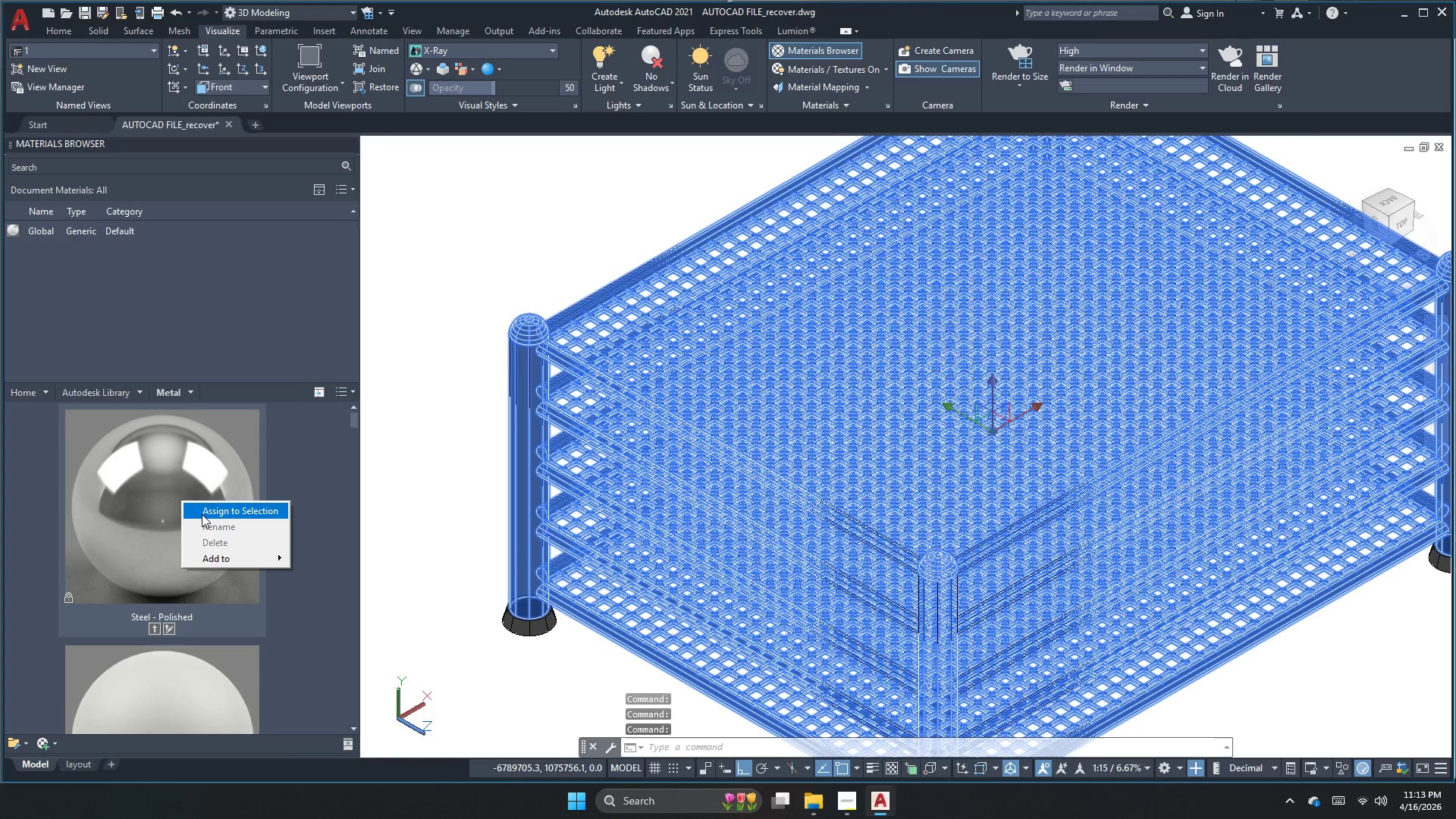 
left_click([203, 514])
 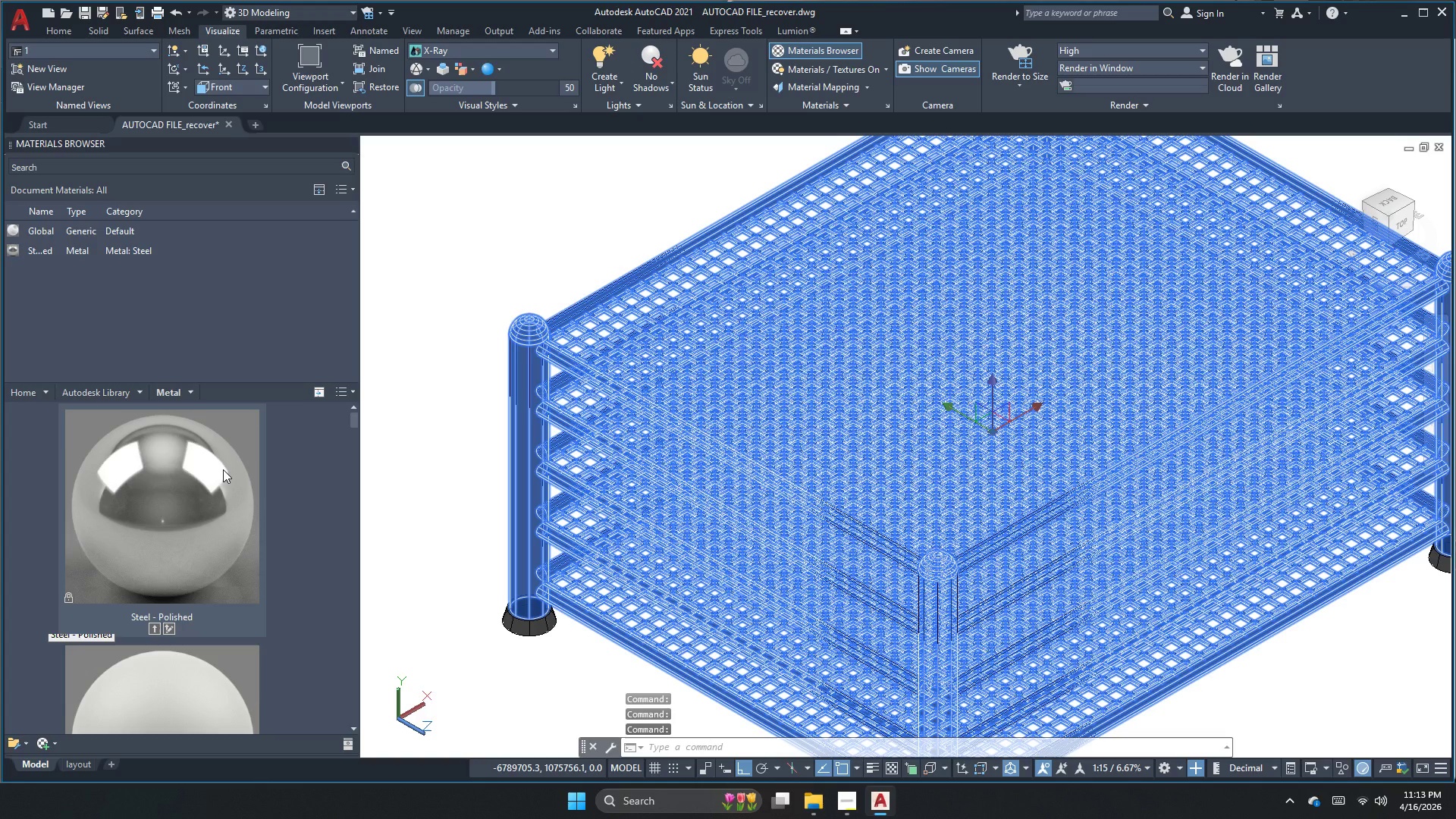 
wait(10.73)
 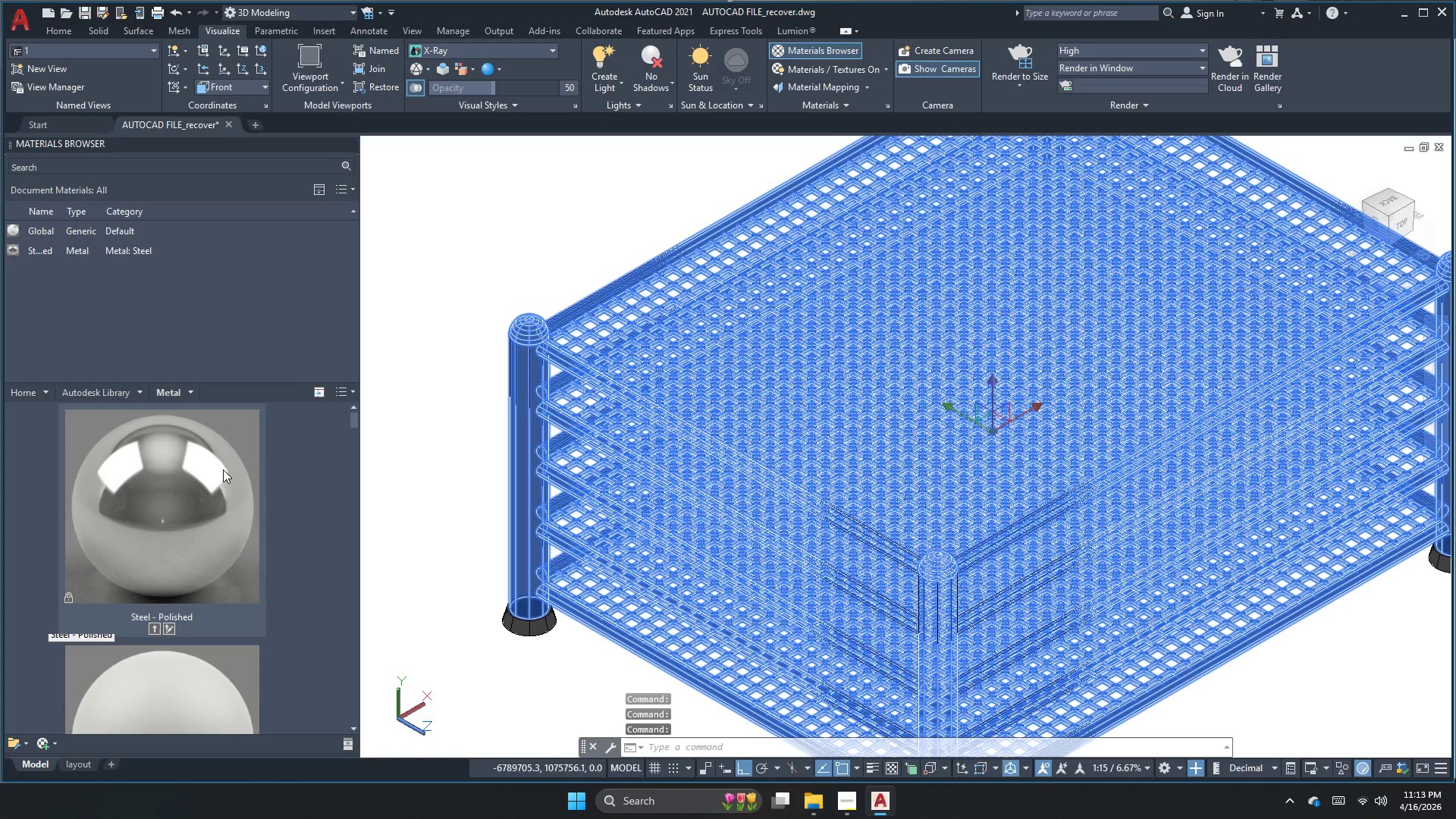 
left_click([847, 805])